 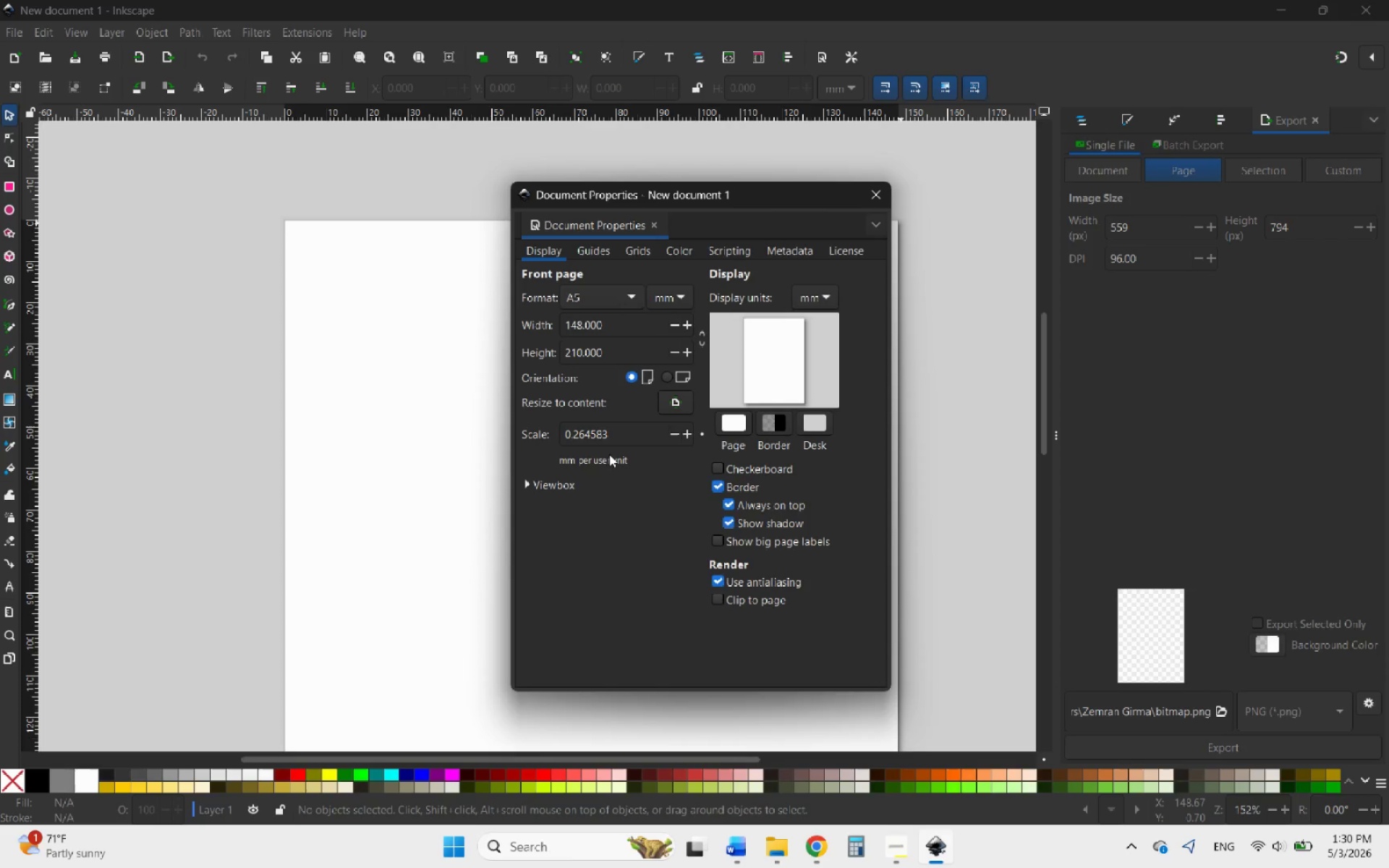 
left_click([585, 255])
 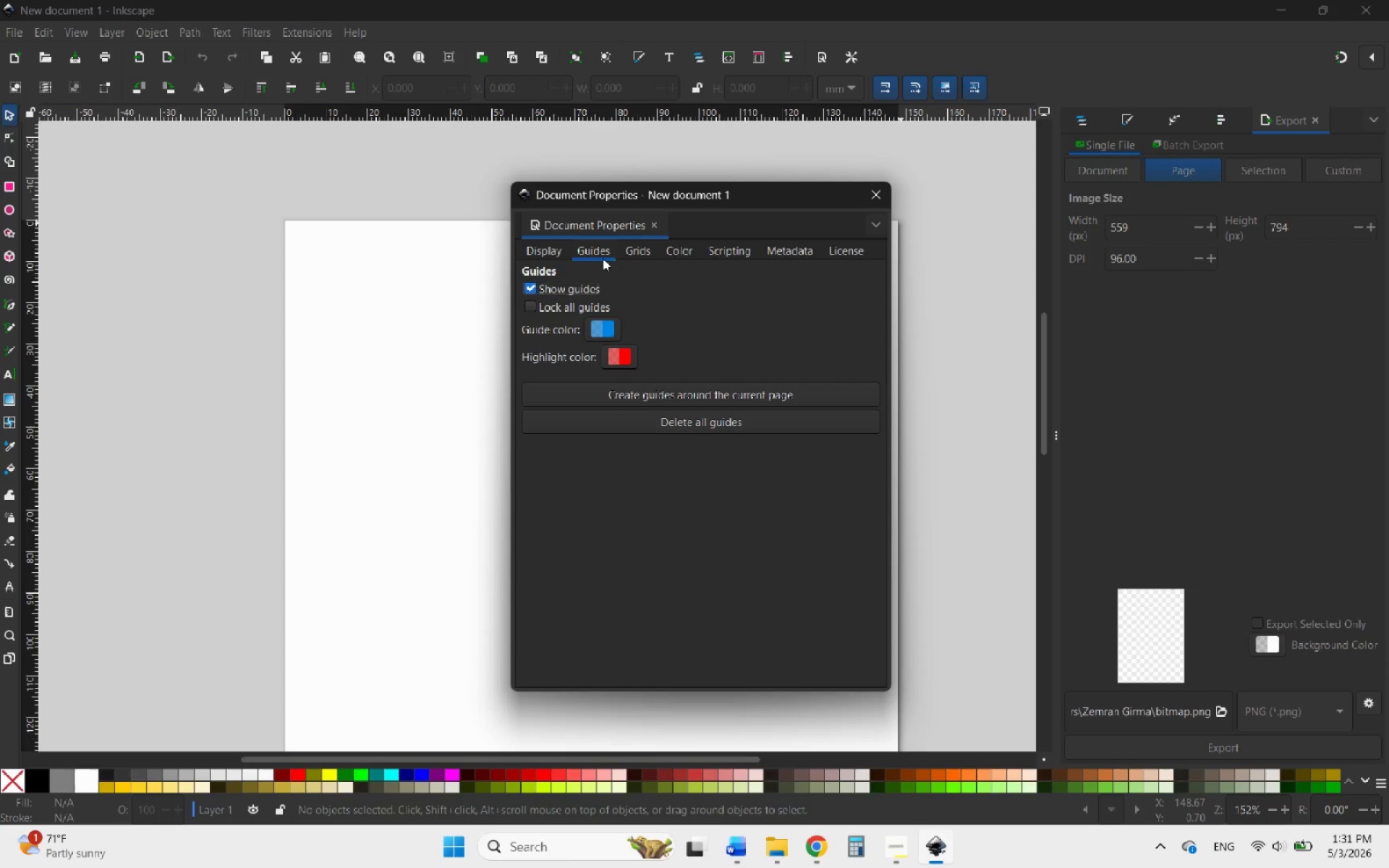 
left_click([640, 248])
 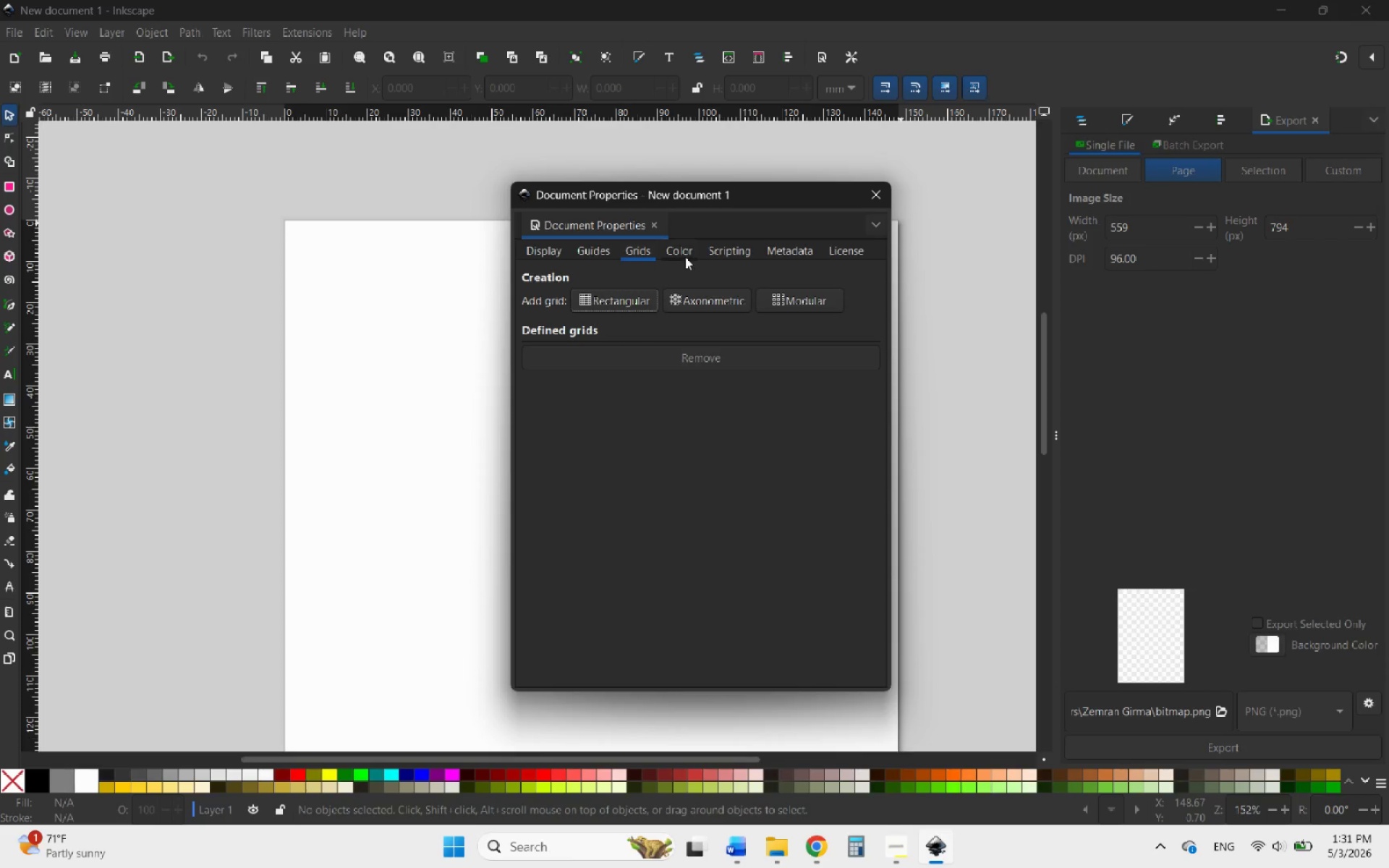 
left_click([679, 254])
 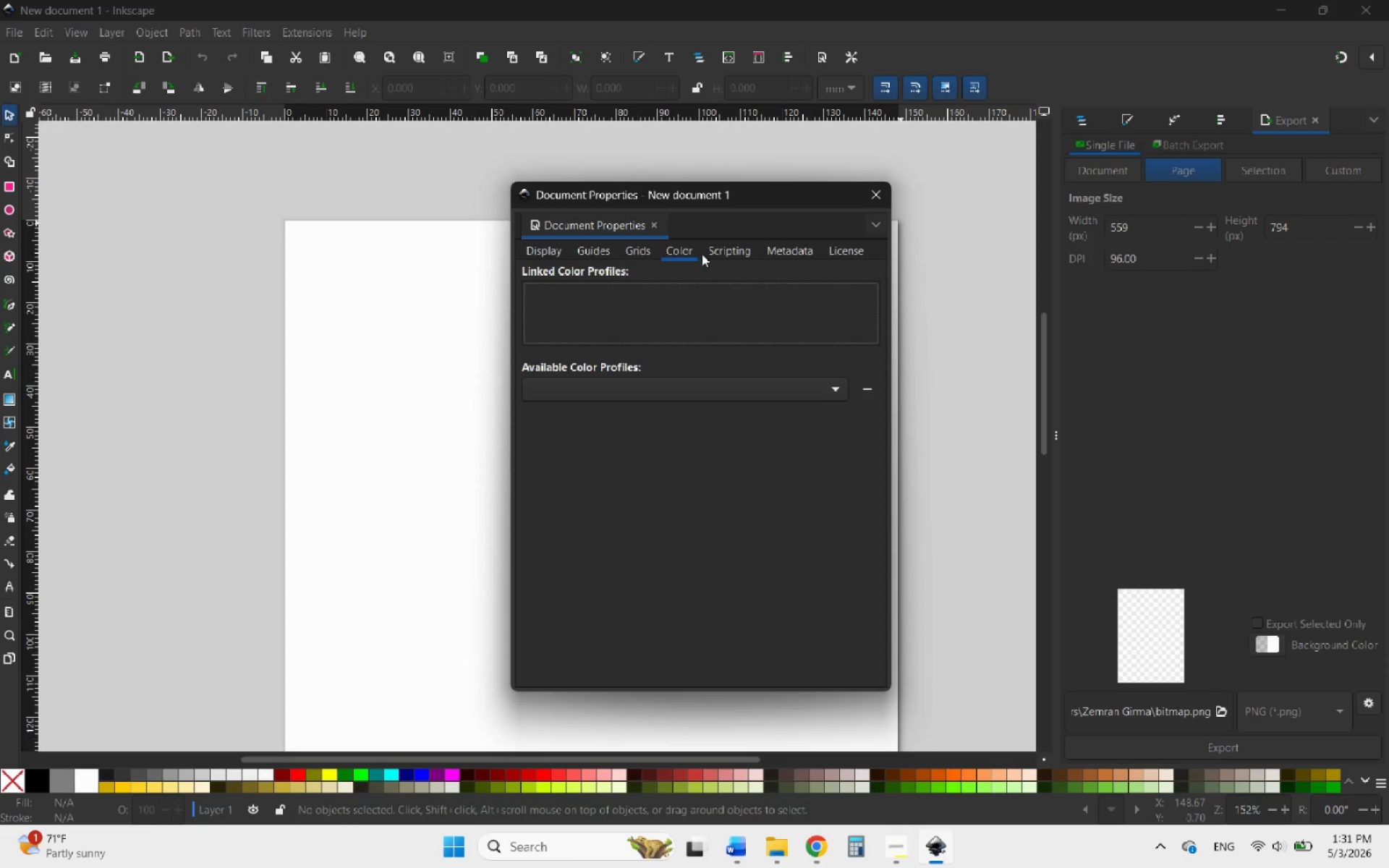 
left_click([718, 250])
 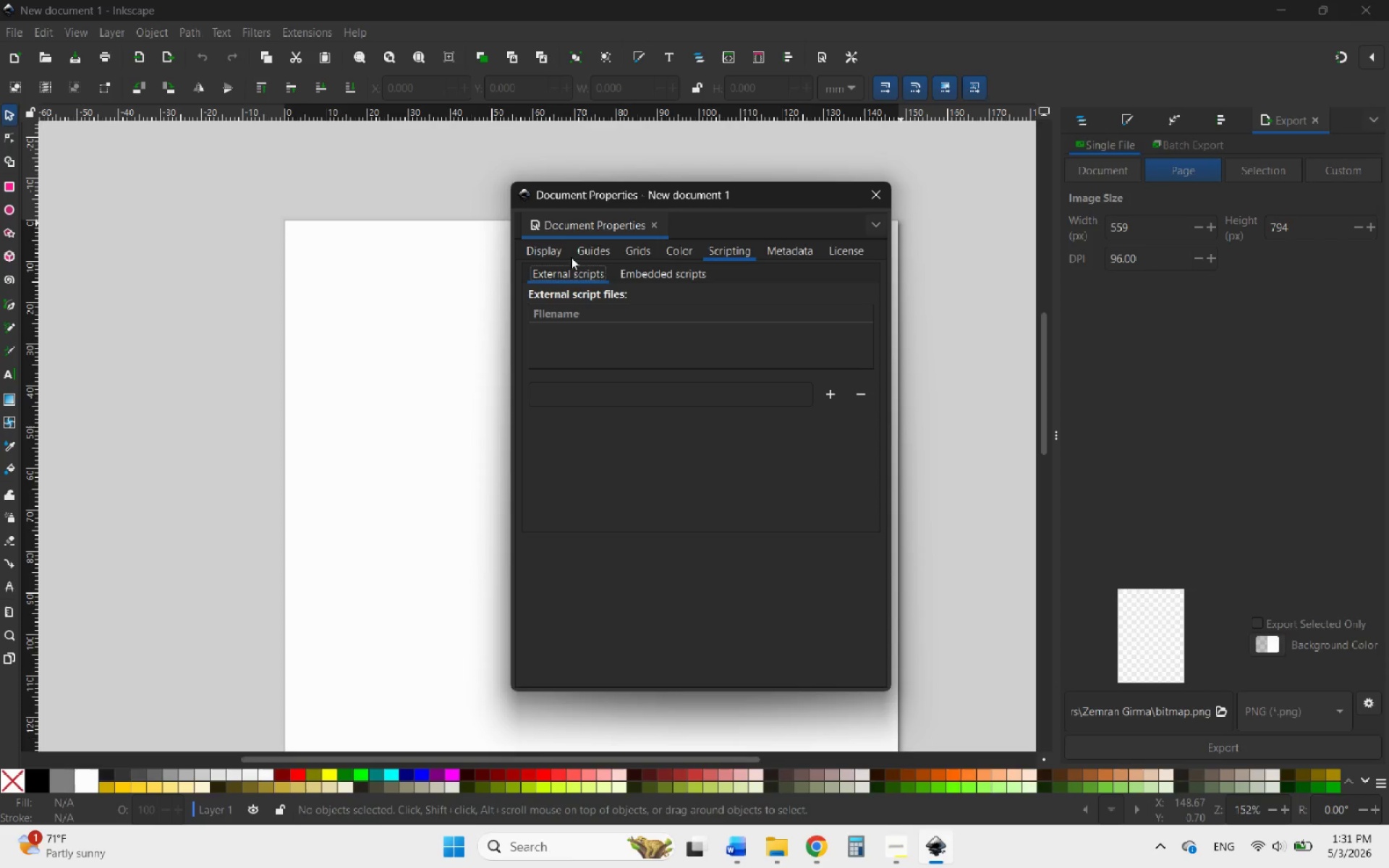 
left_click([548, 253])
 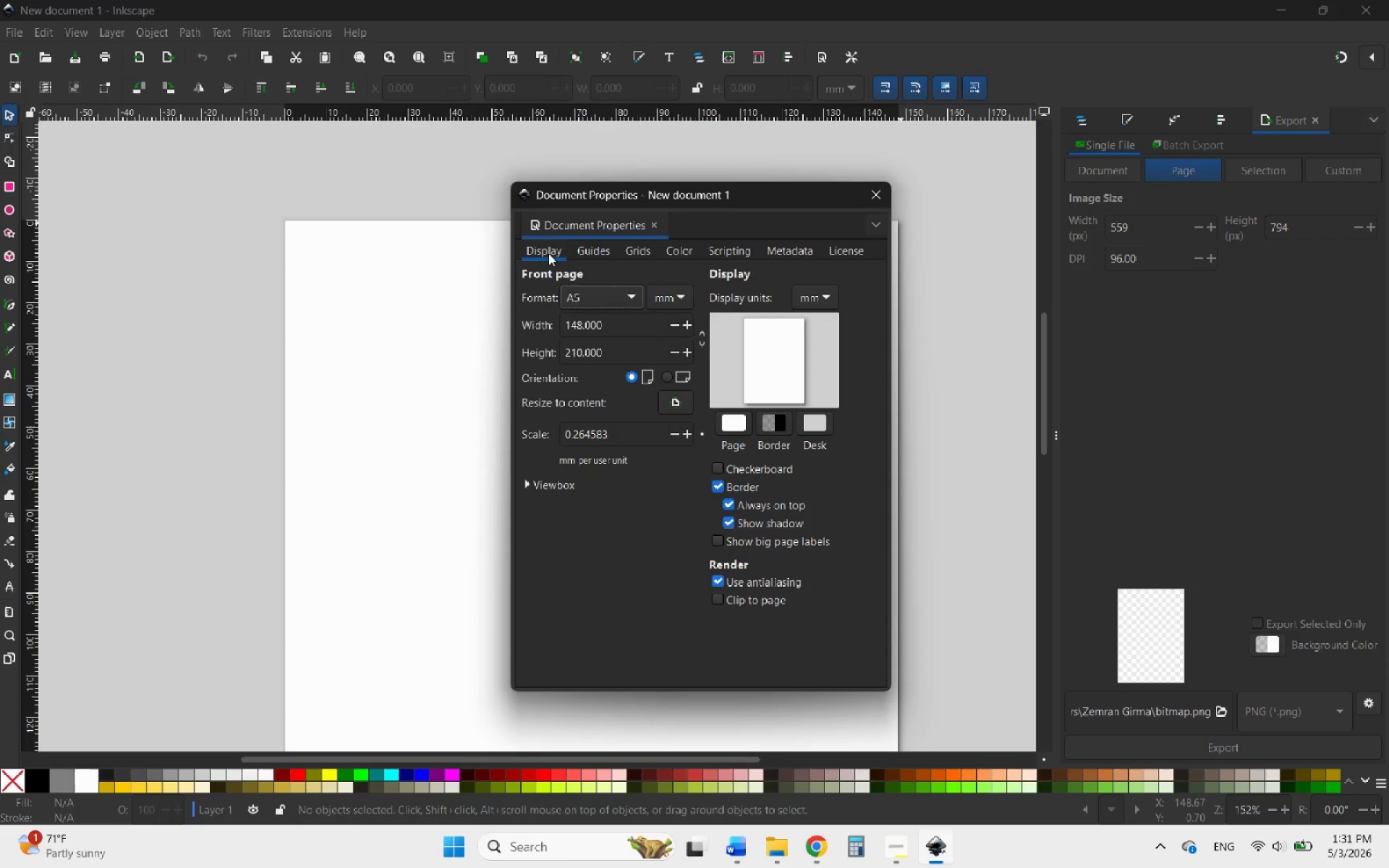 
mouse_move([638, 480])
 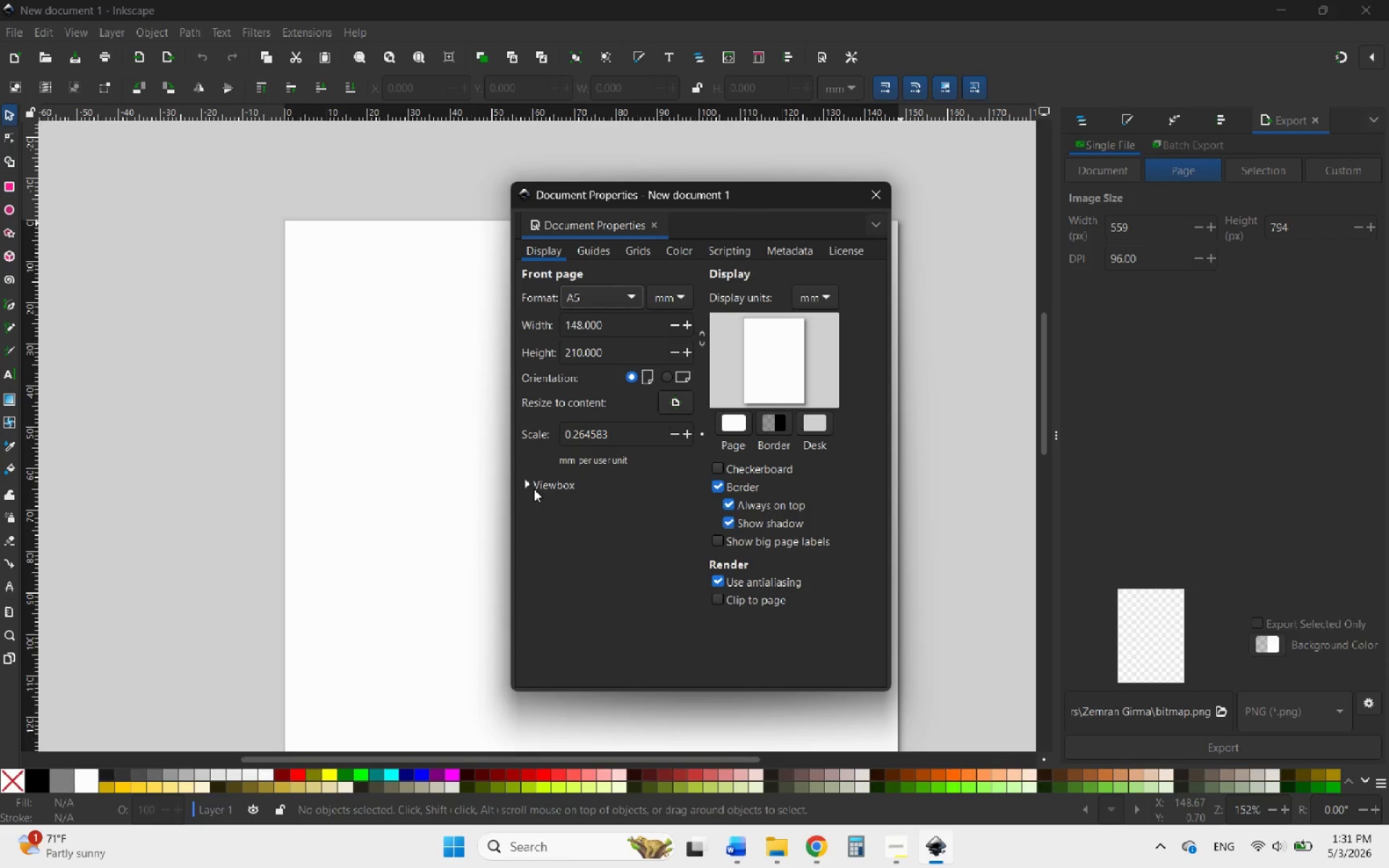 
left_click([527, 489])
 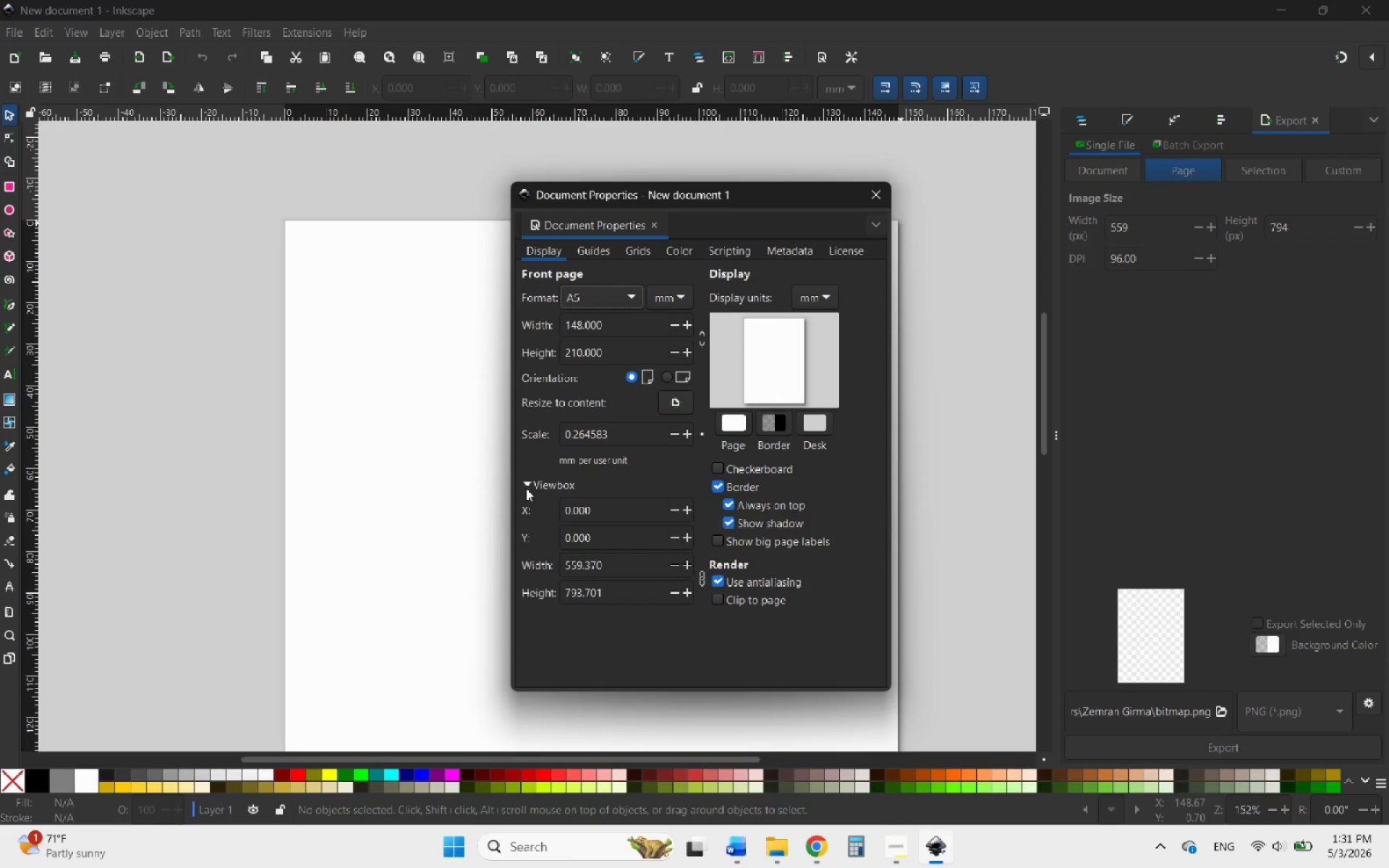 
wait(39.52)
 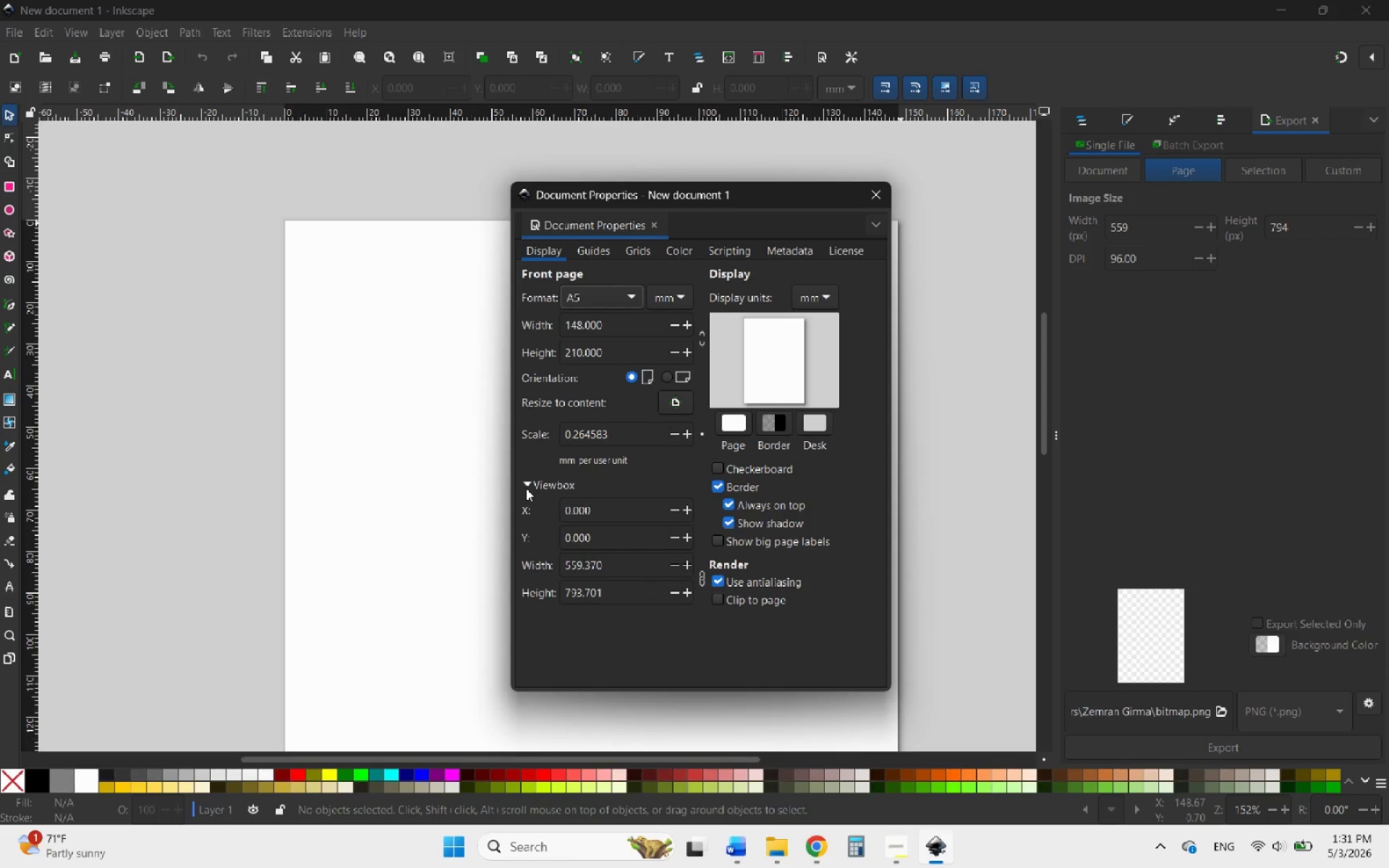 
mouse_move([532, 795])
 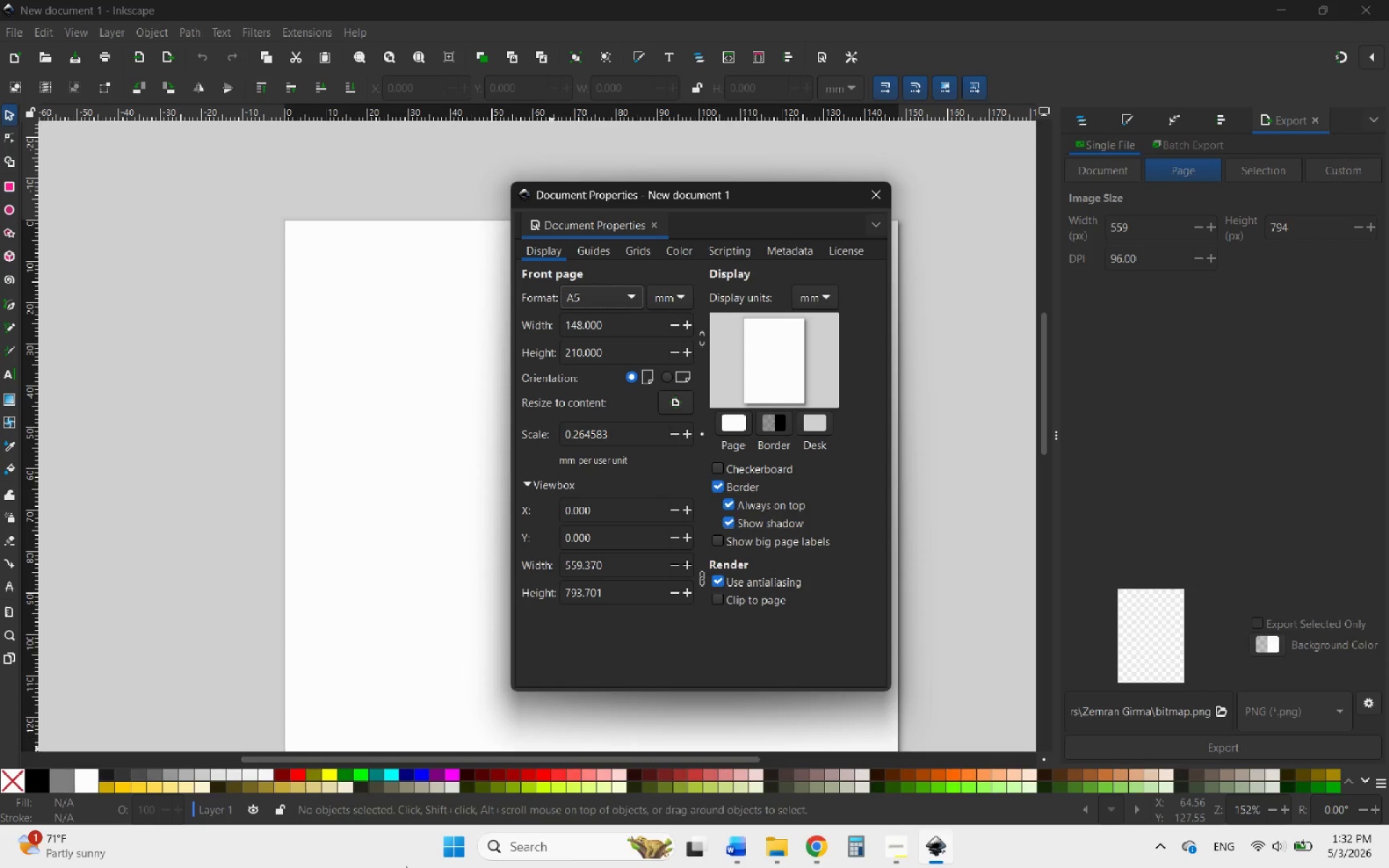 
wait(10.02)
 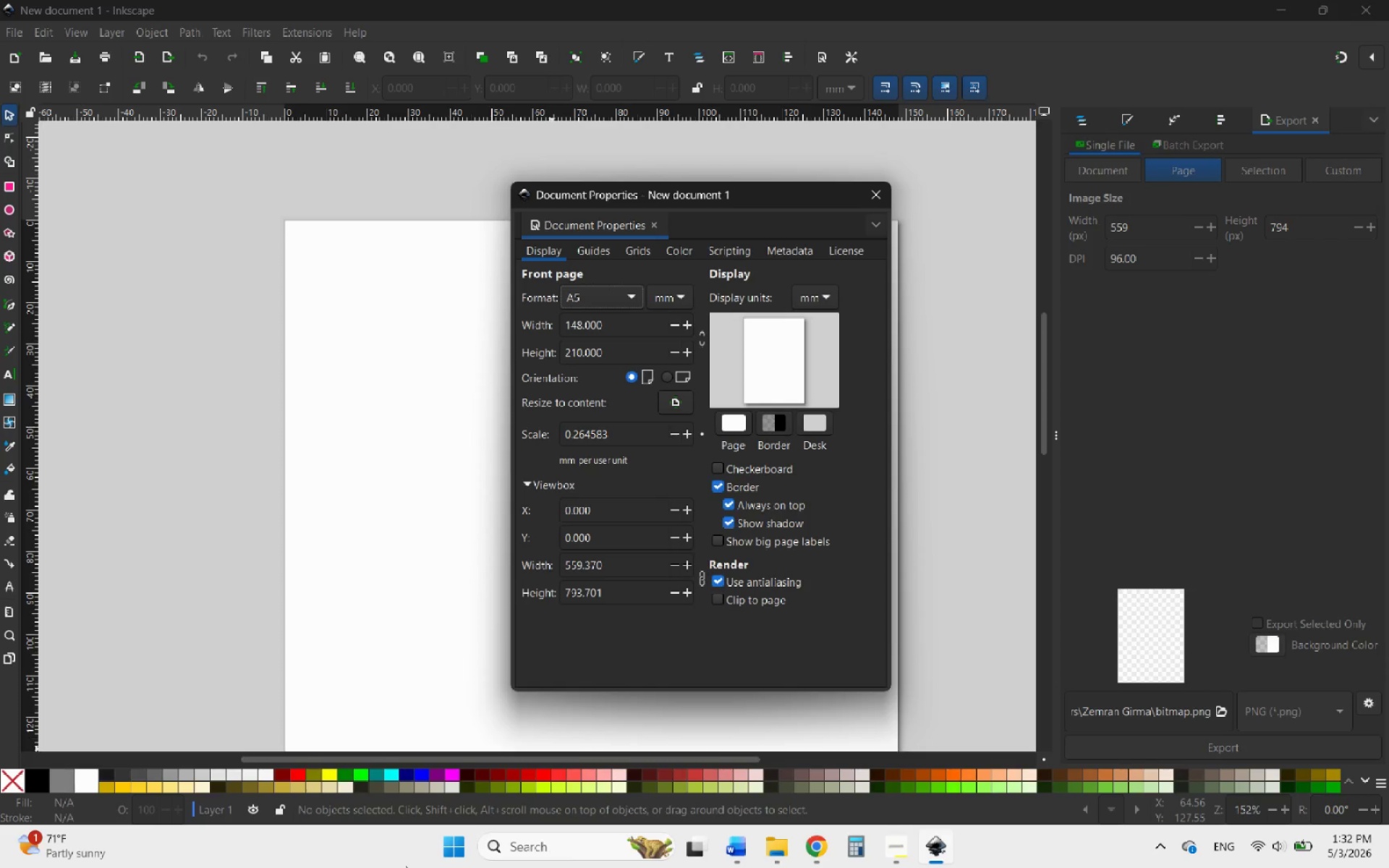 
left_click([872, 194])
 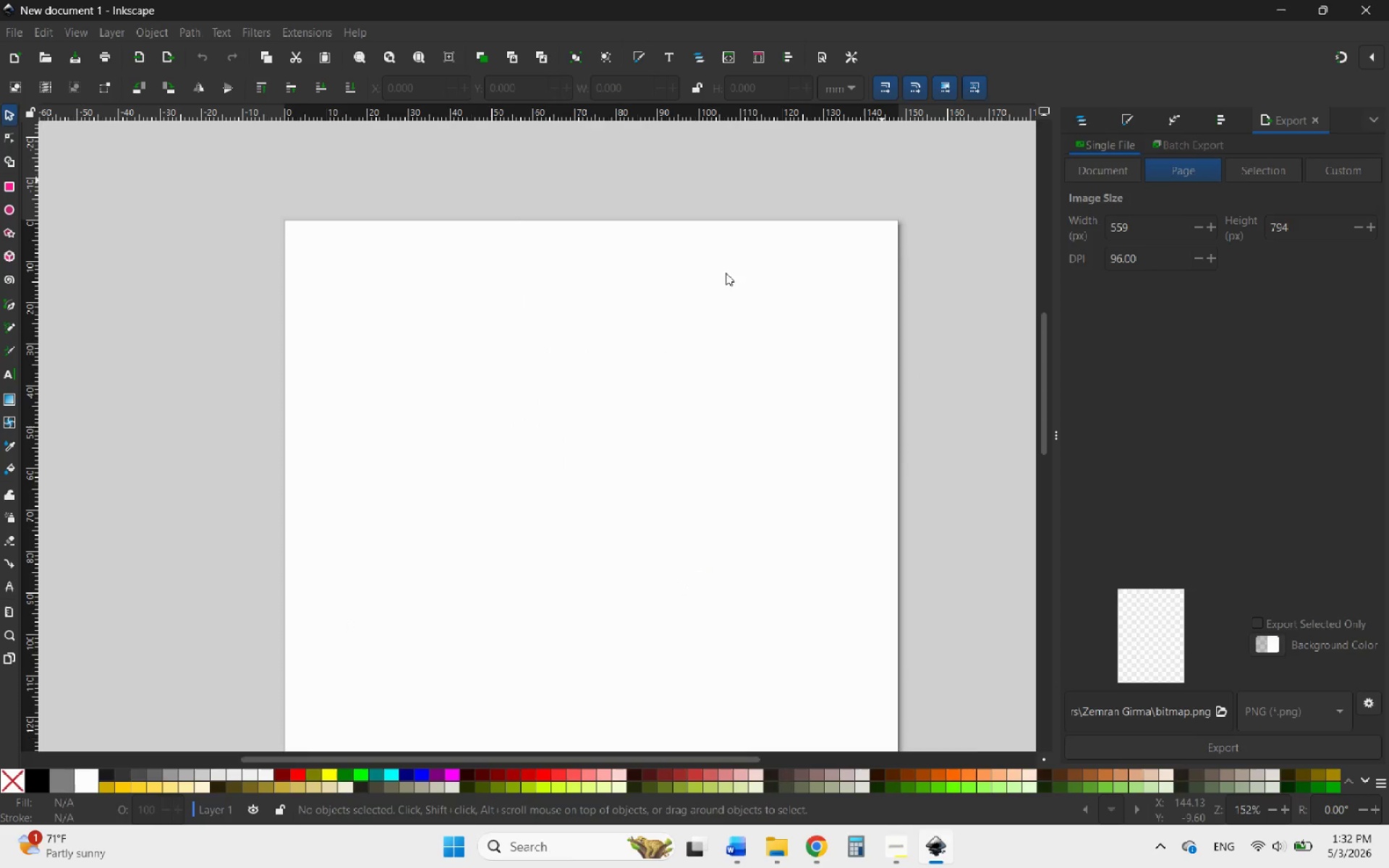 
scroll: coordinate [720, 296], scroll_direction: down, amount: 5.0
 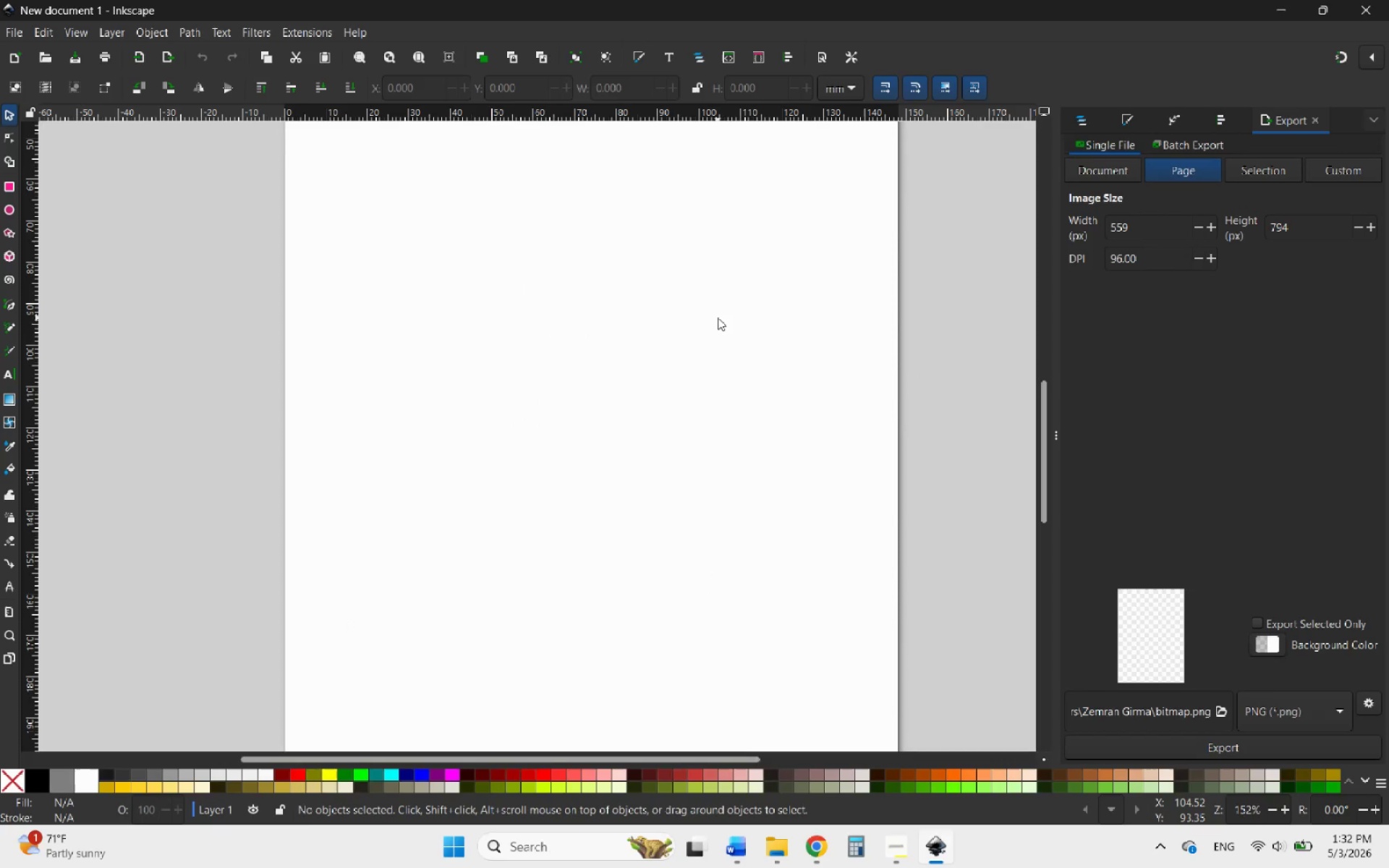 
hold_key(key=ControlLeft, duration=0.8)
scroll: coordinate [718, 322], scroll_direction: down, amount: 2.0
 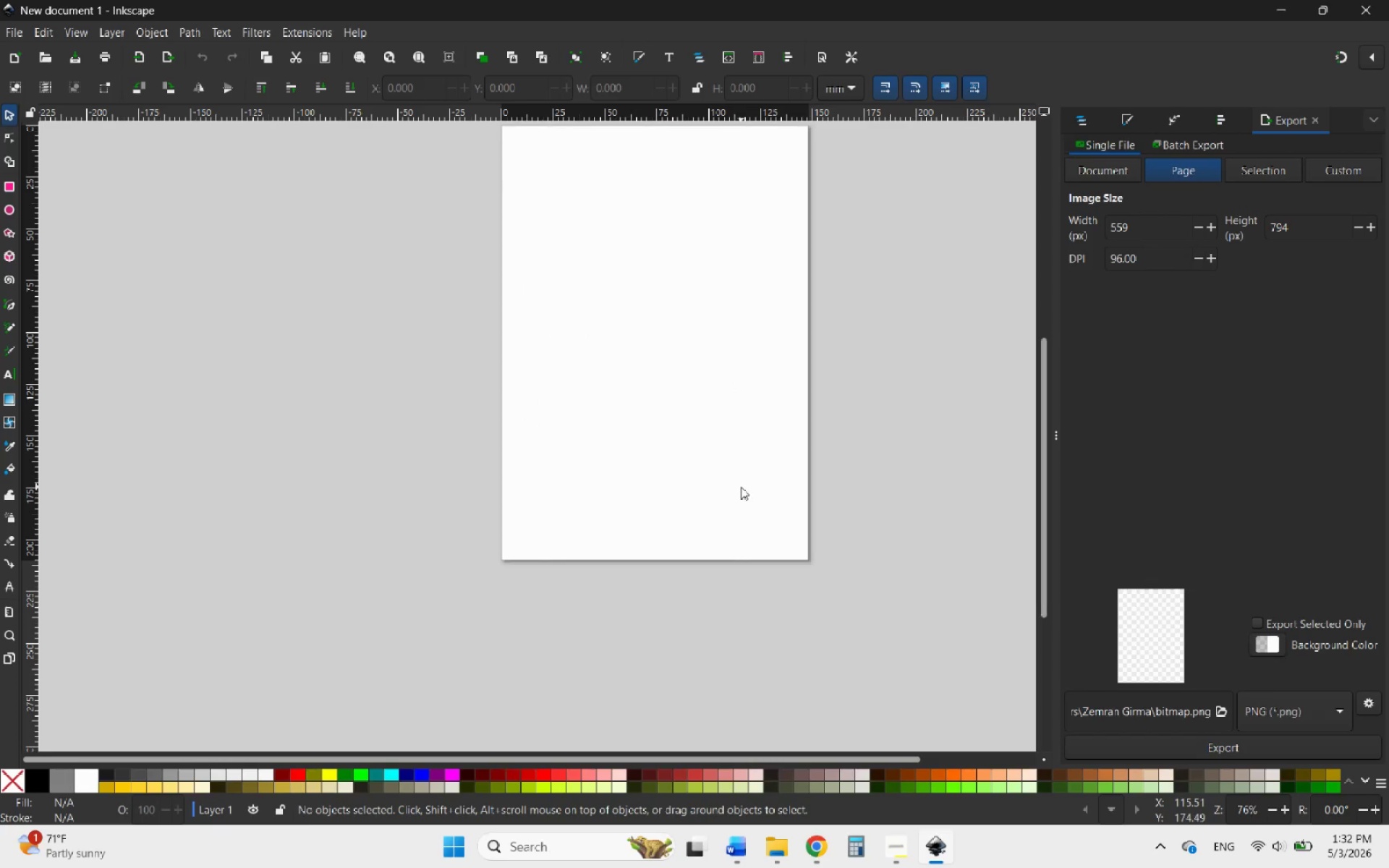 
hold_key(key=ControlLeft, duration=1.03)
 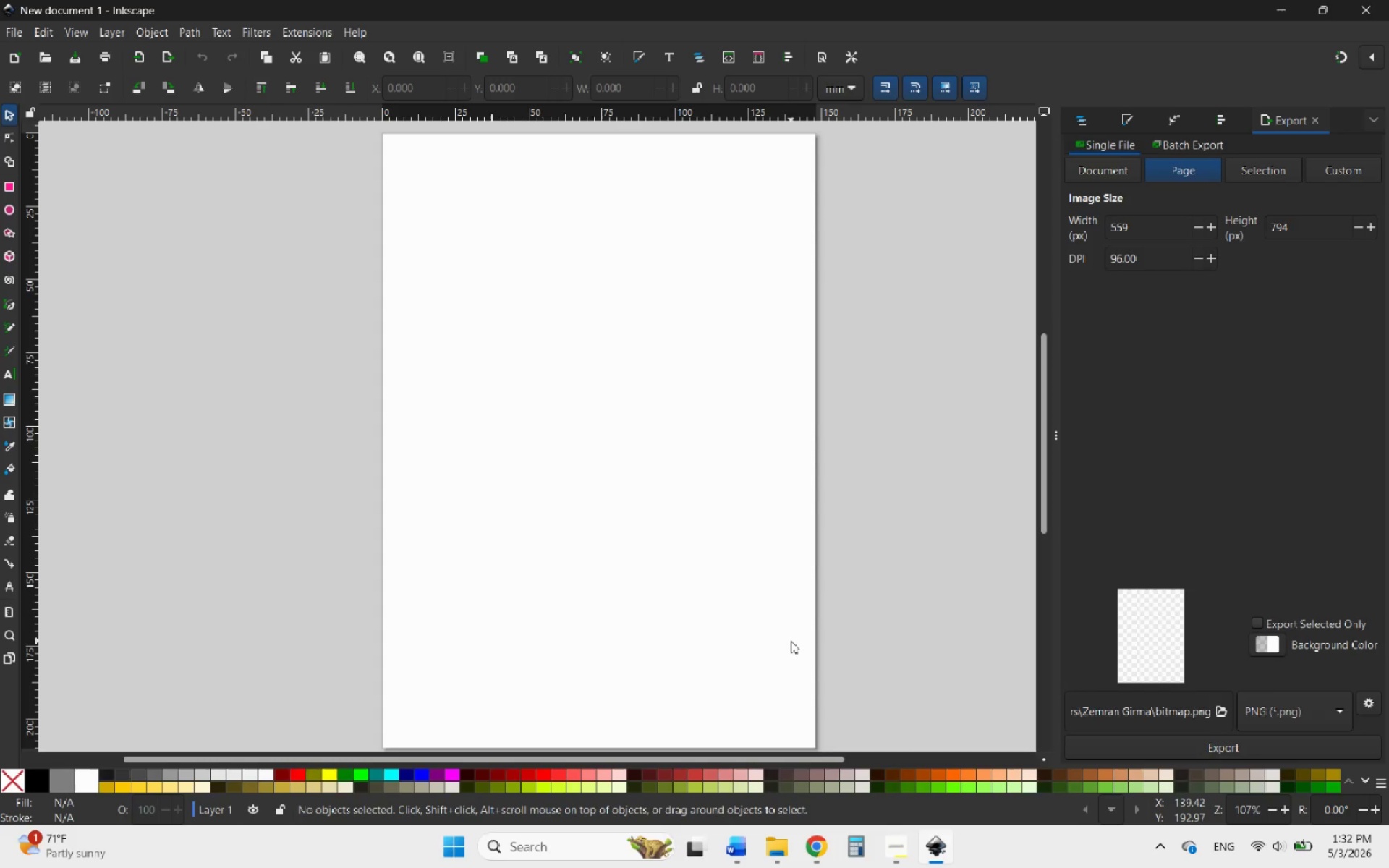 
scroll: coordinate [791, 641], scroll_direction: up, amount: 4.0
 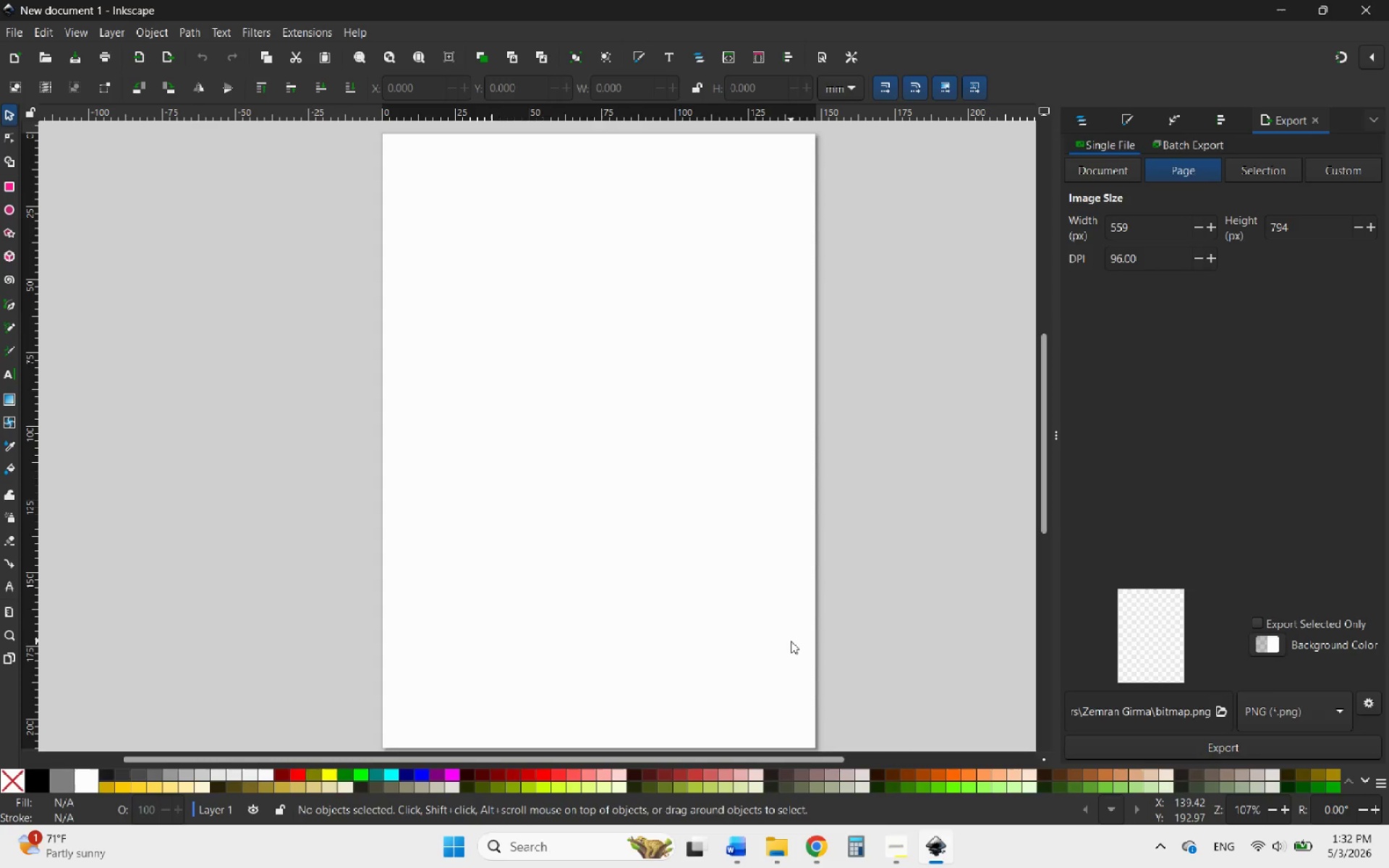 
key(Shift+ShiftLeft)
 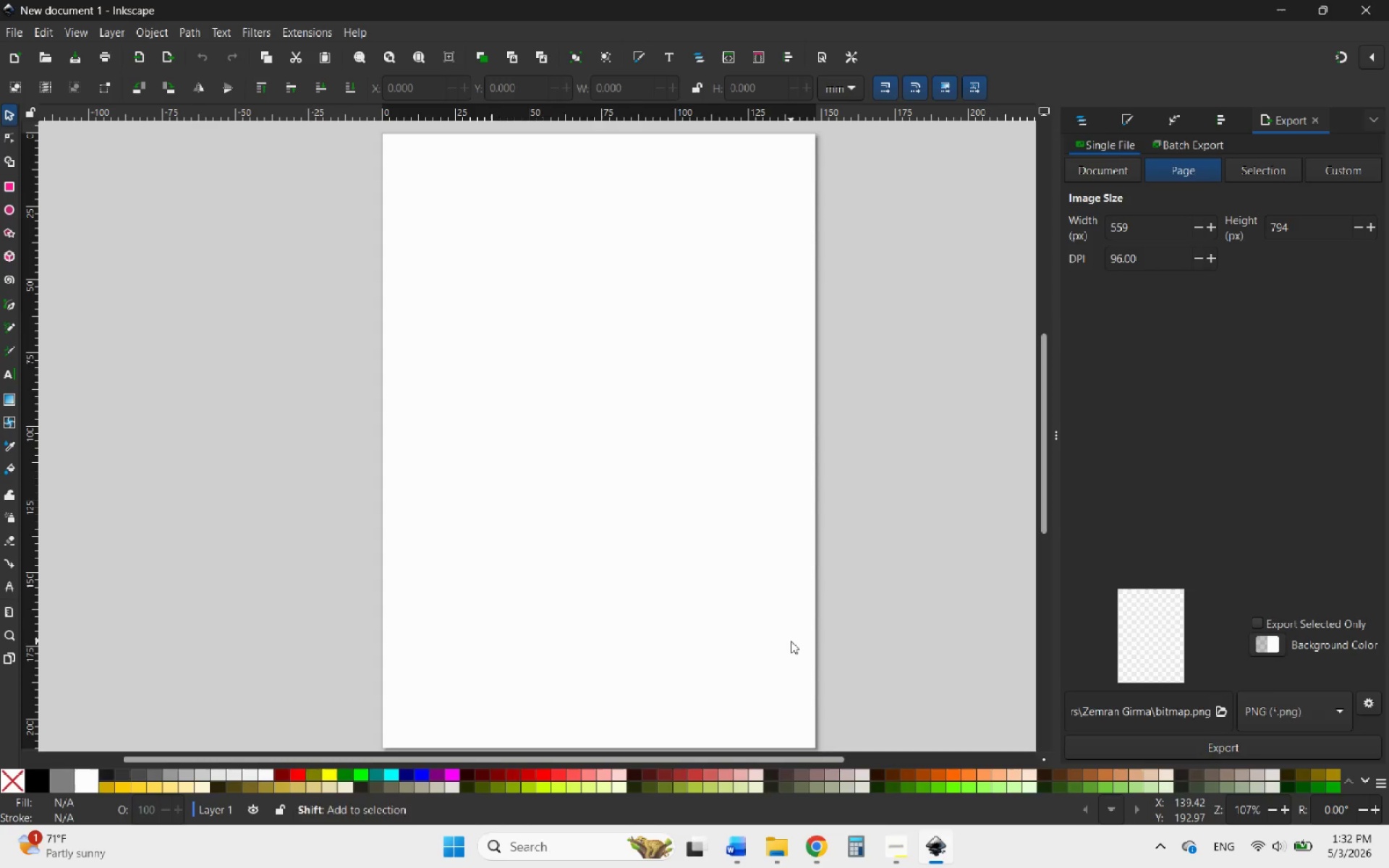 
key(Shift+O)
 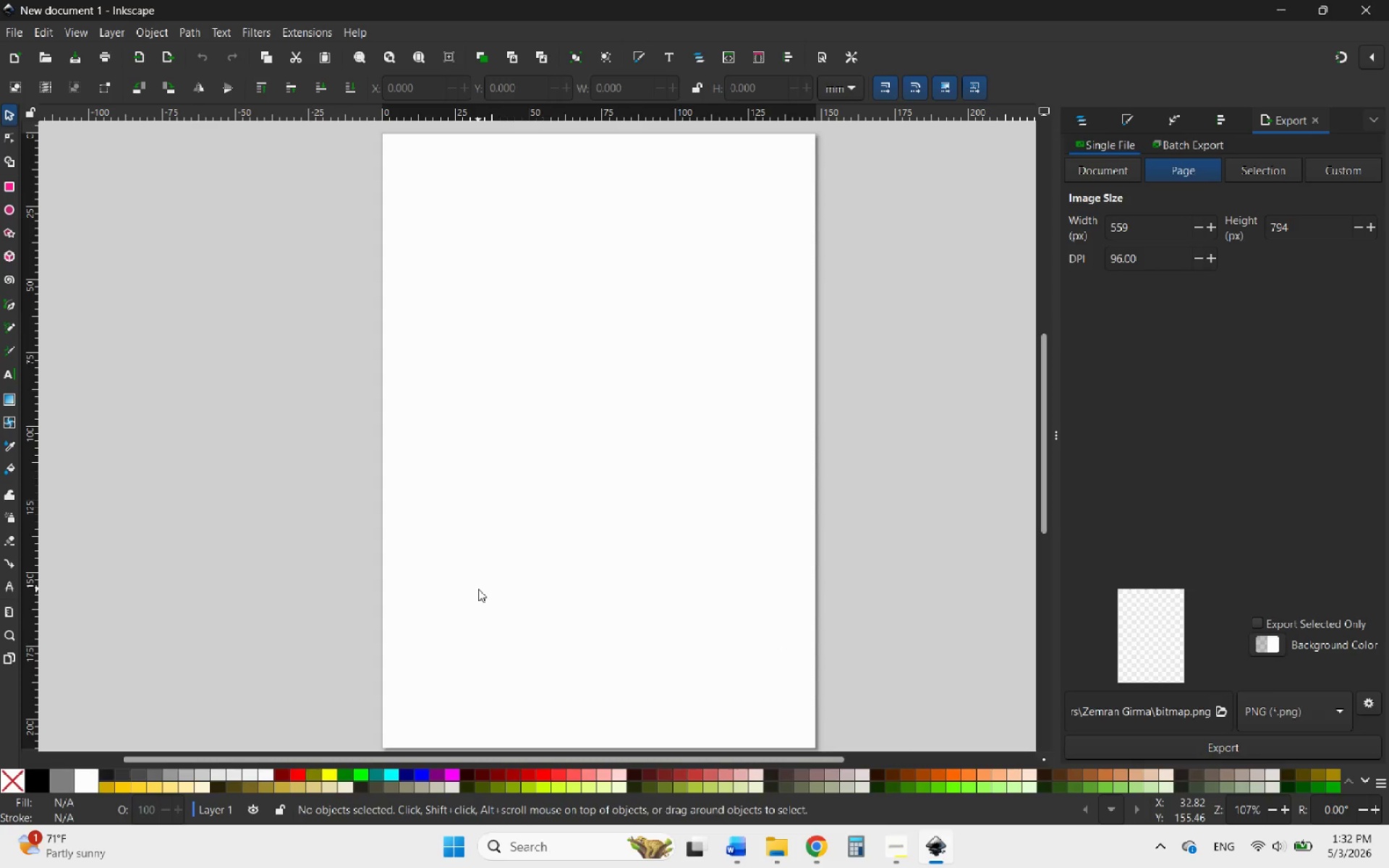 
wait(5.78)
 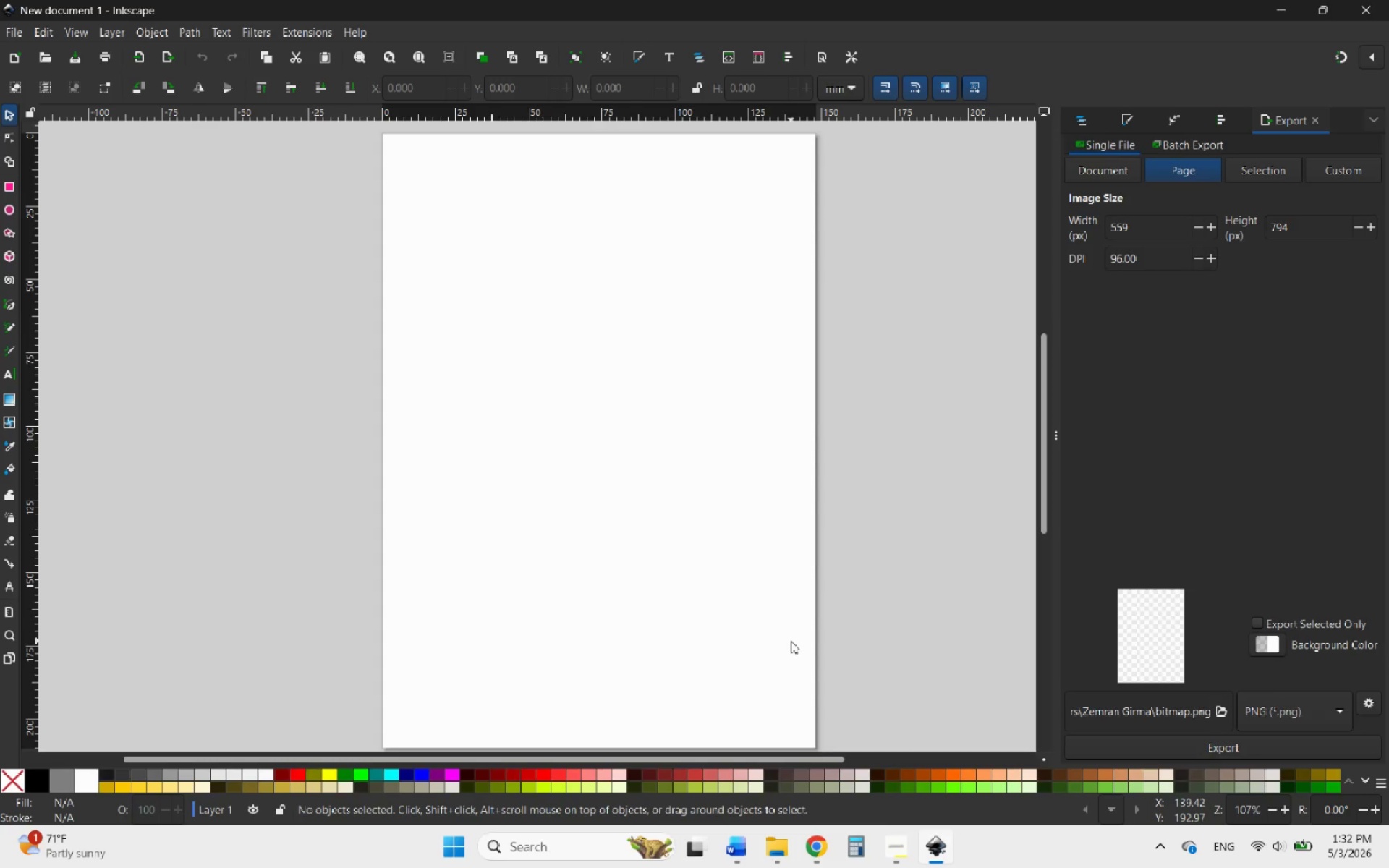 
key(Shift+O)
 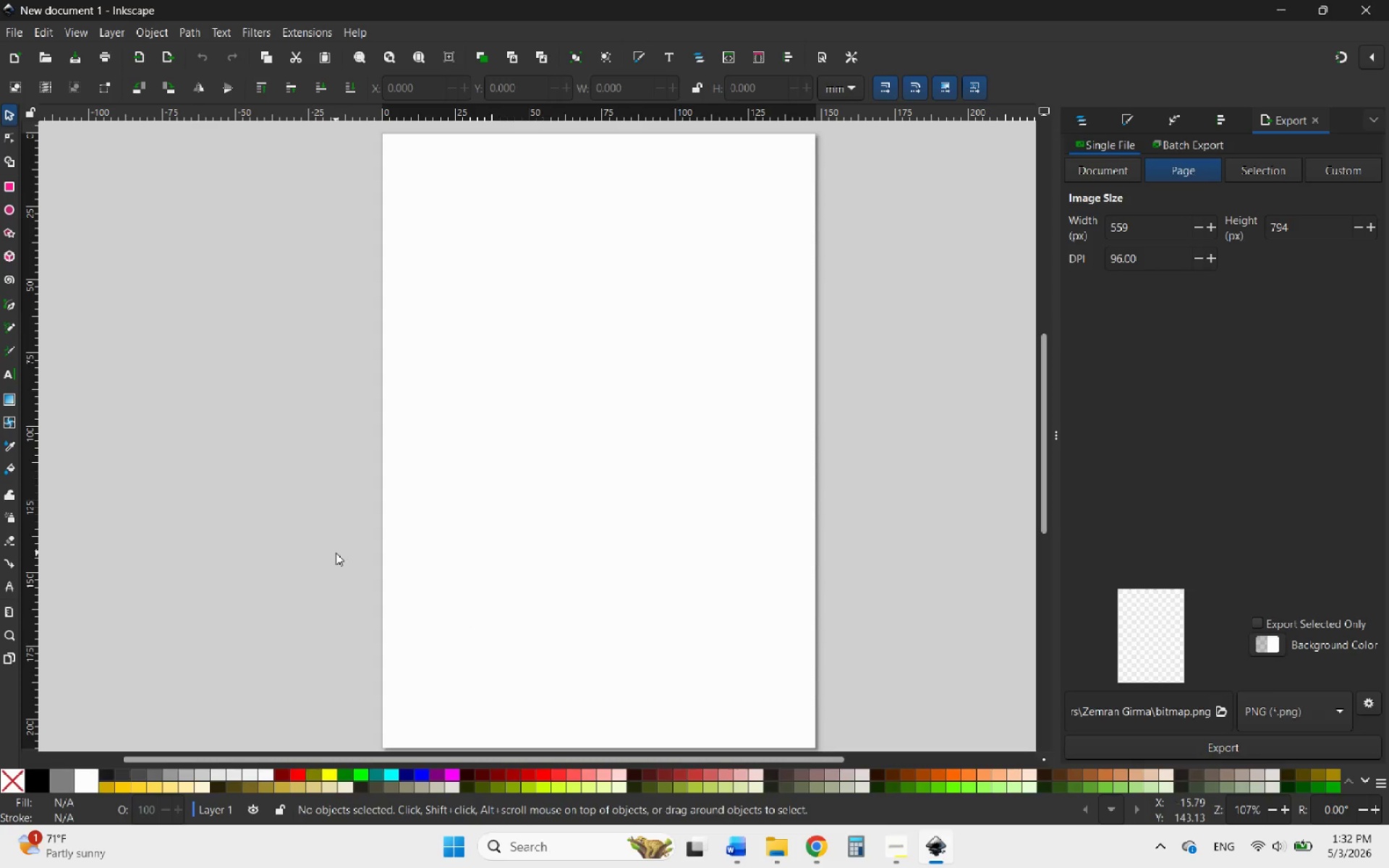 
wait(9.47)
 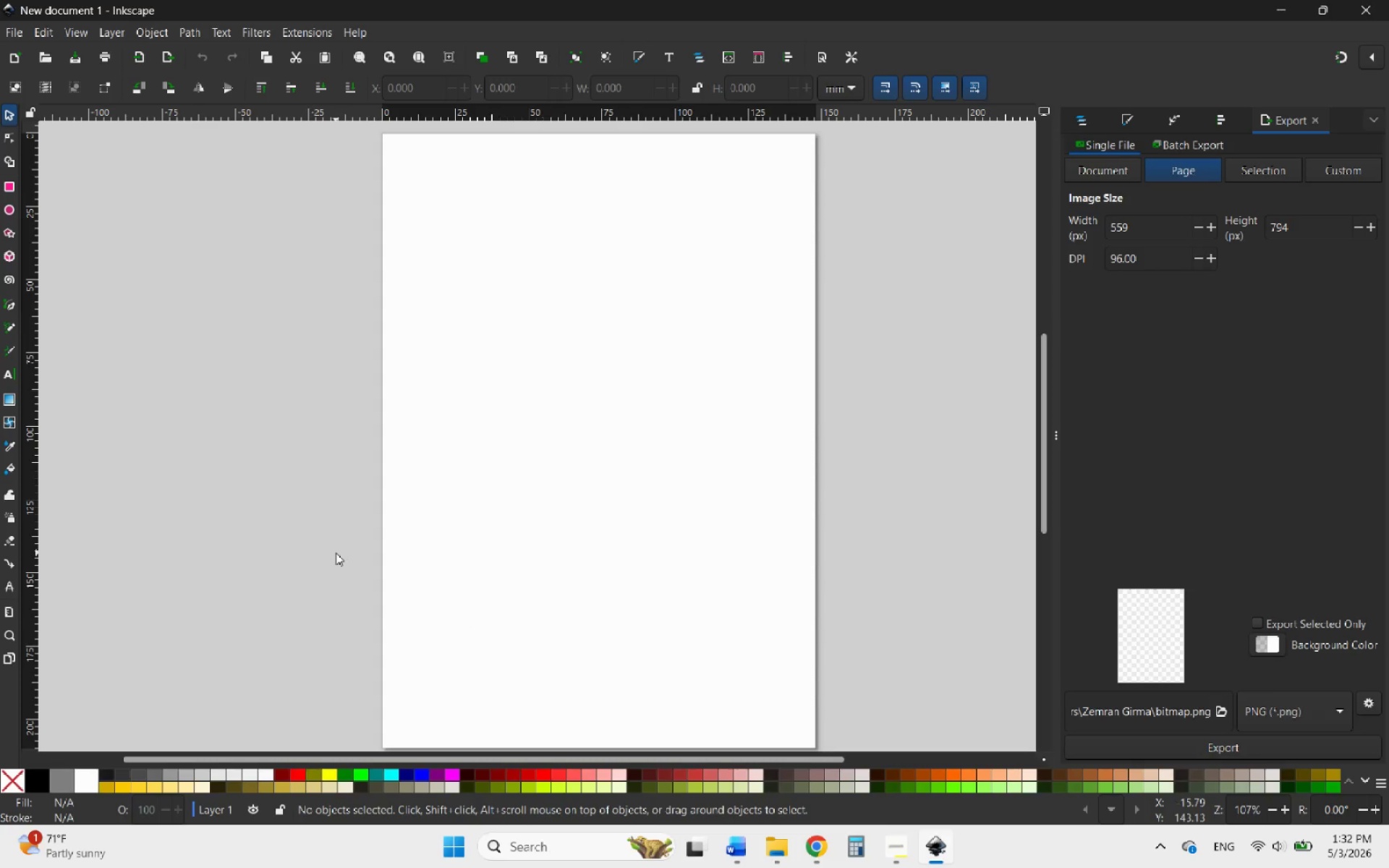 
left_click([10, 650])
 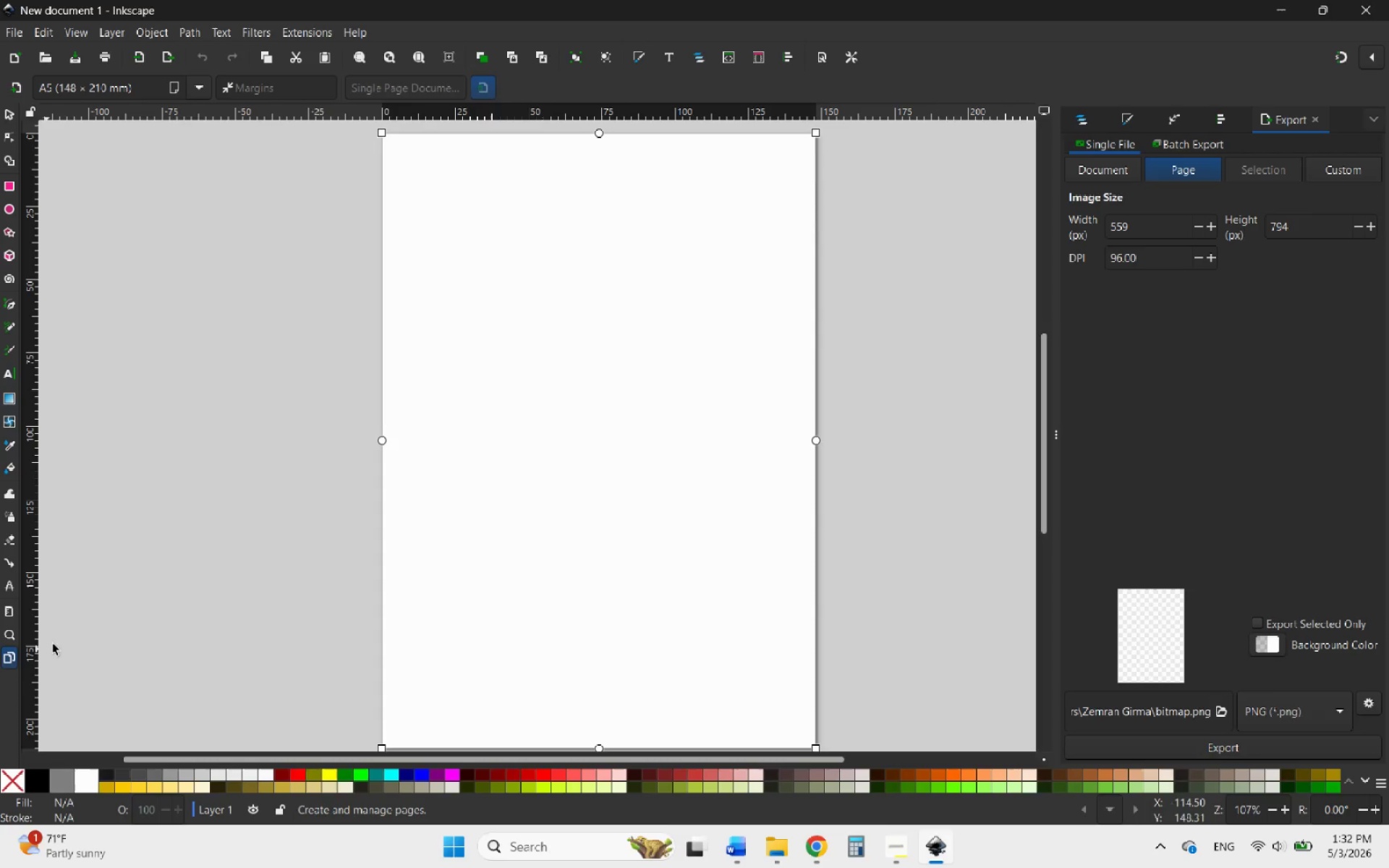 
wait(10.55)
 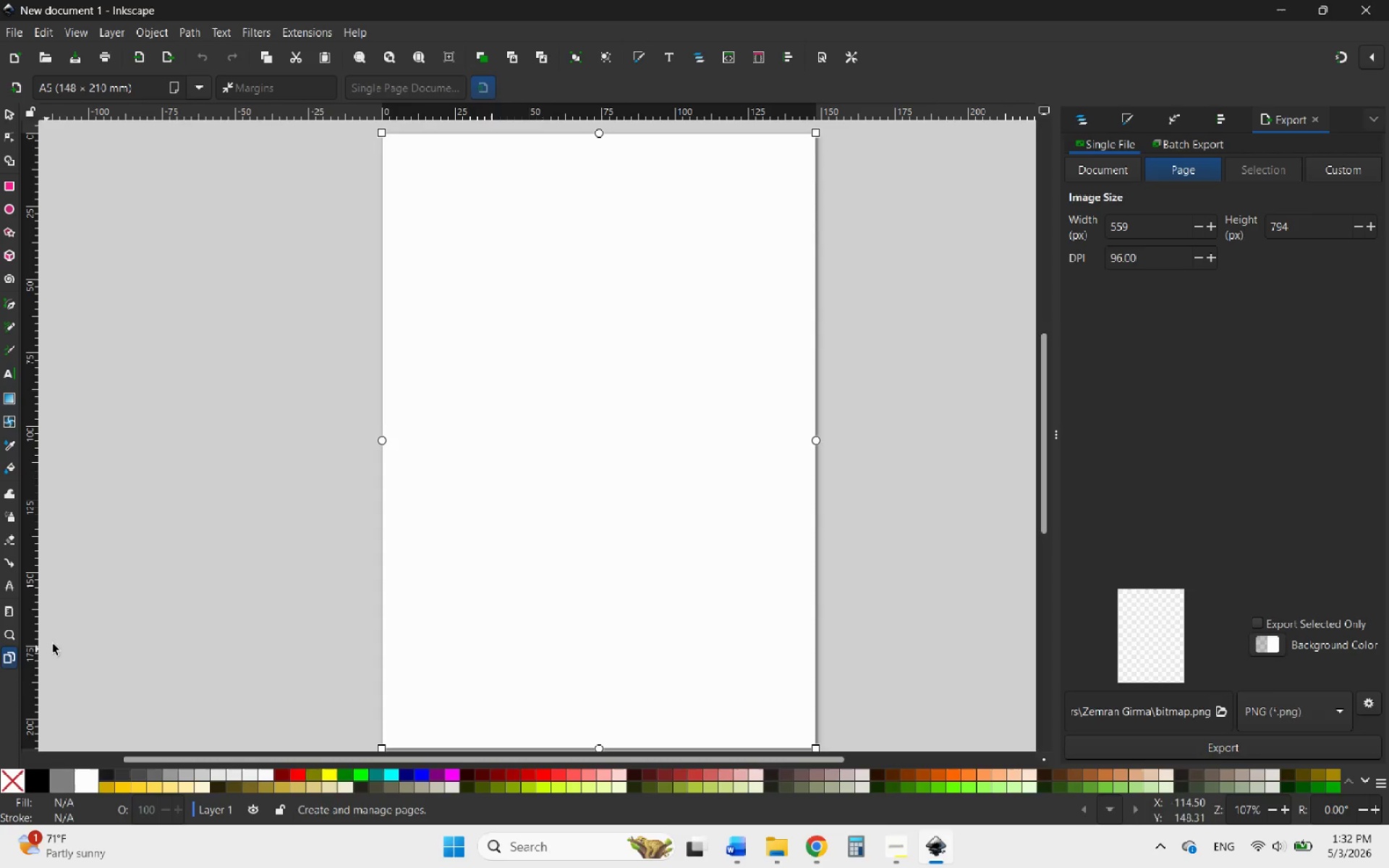 
left_click([1314, 114])
 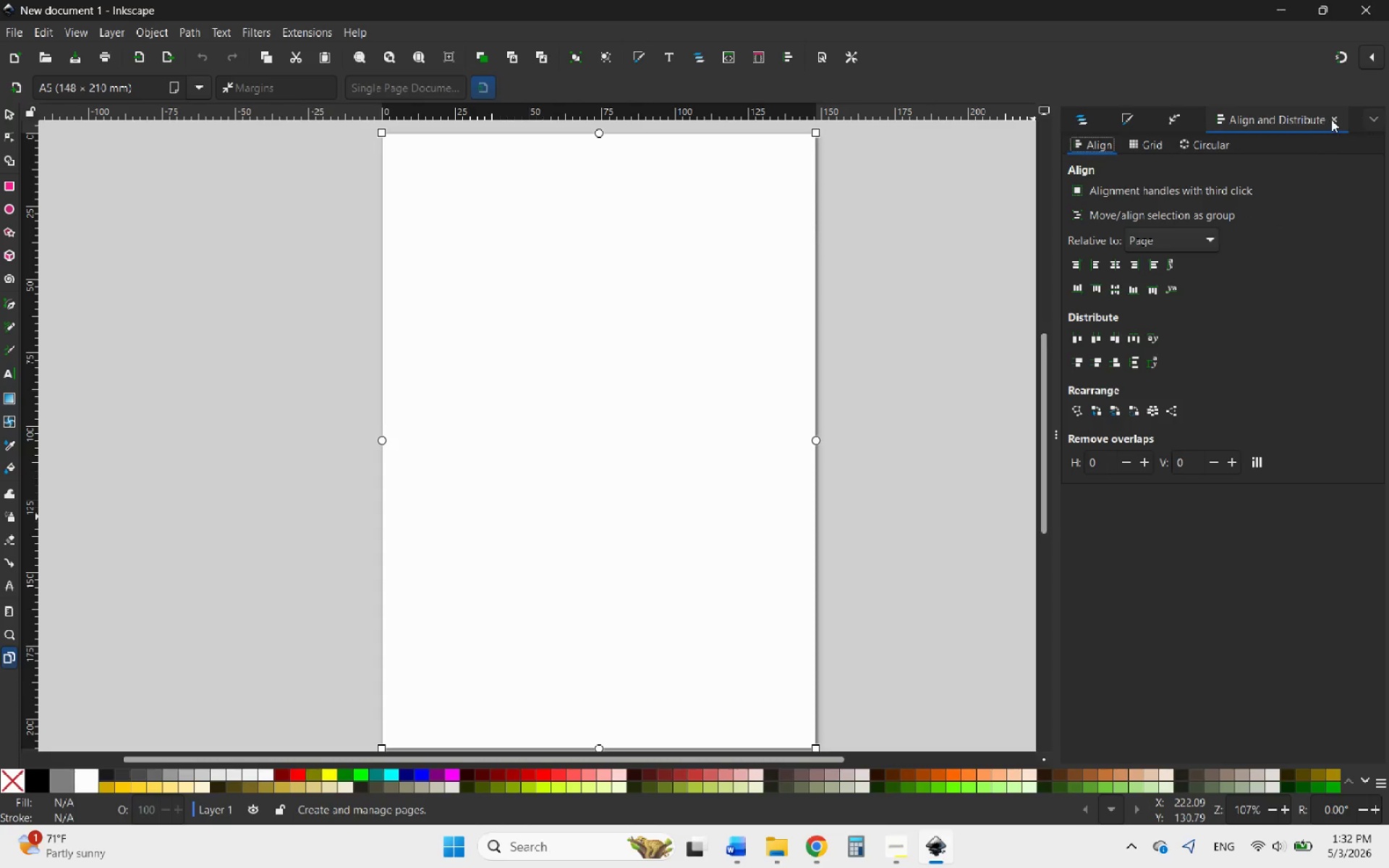 
left_click([1180, 116])
 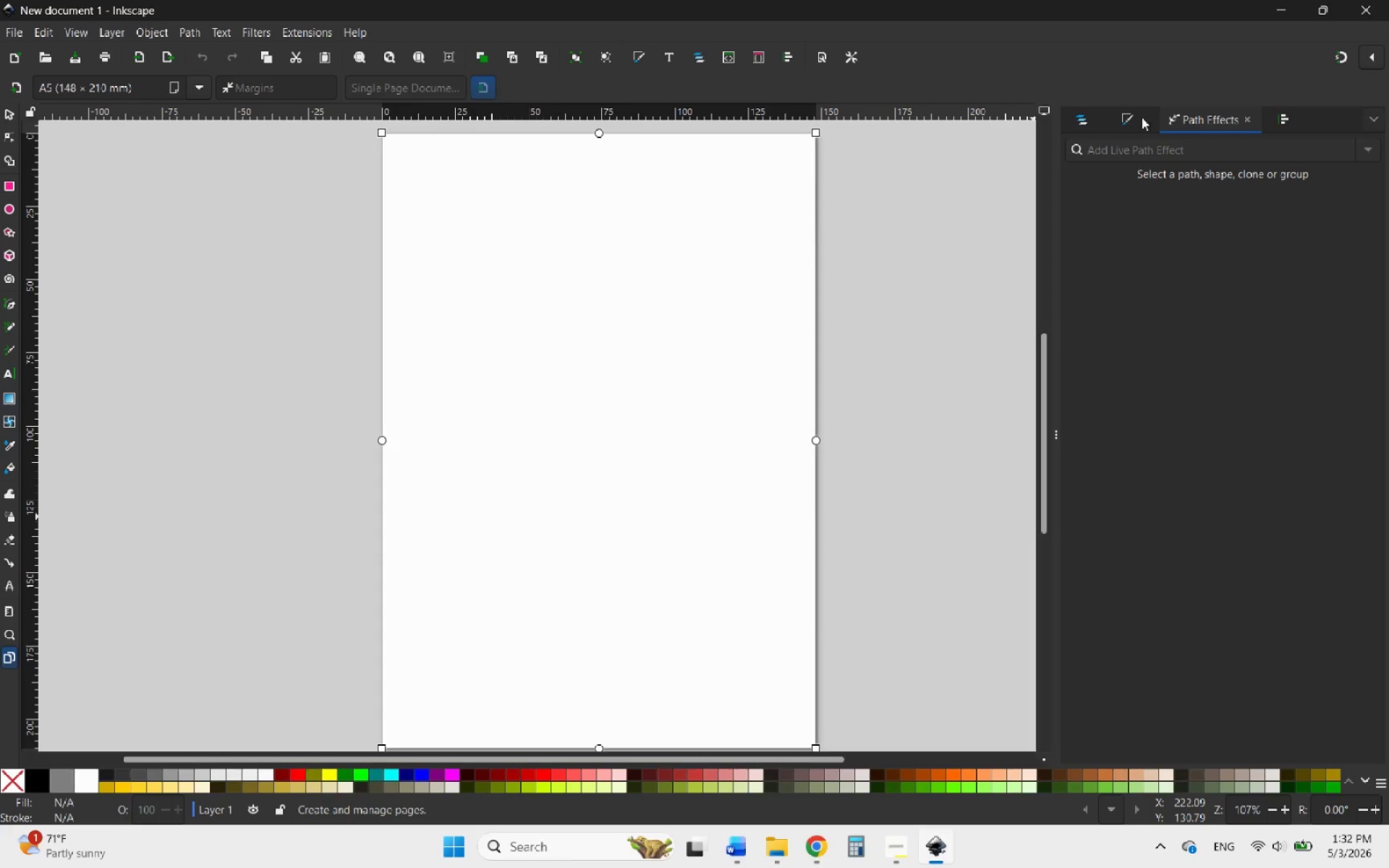 
mouse_move([1147, 119])
 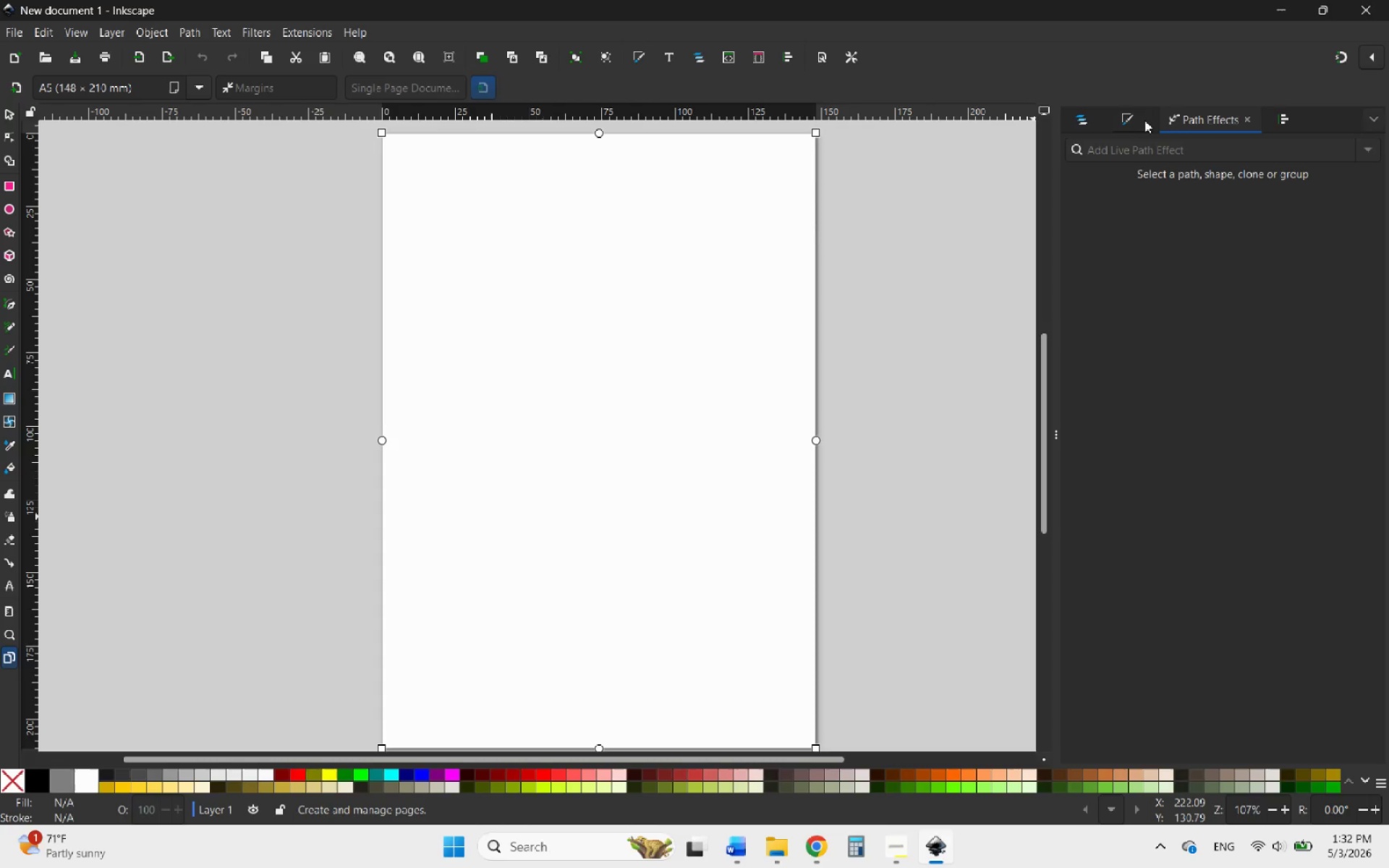 
left_click([1133, 117])
 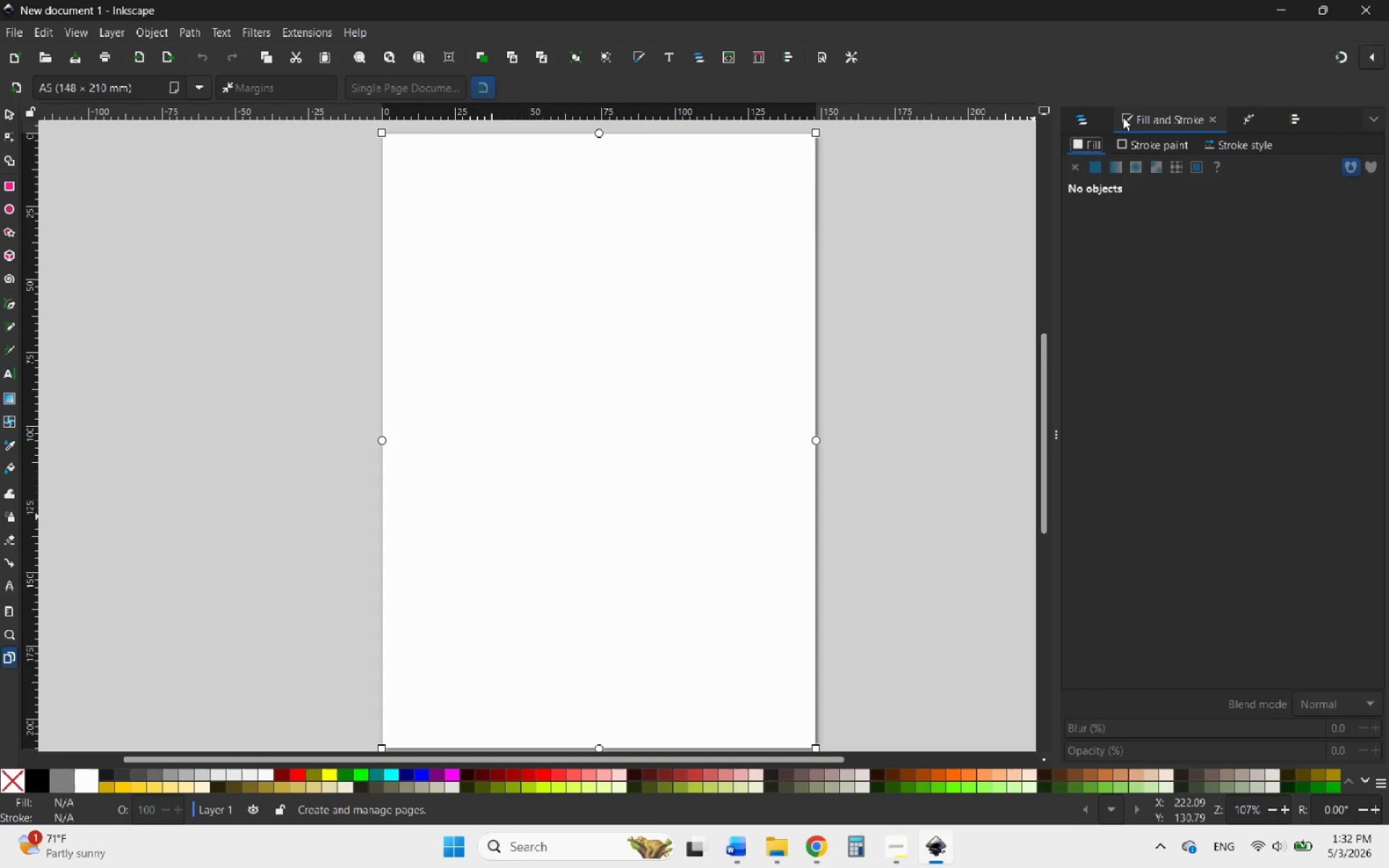 
left_click([1058, 116])
 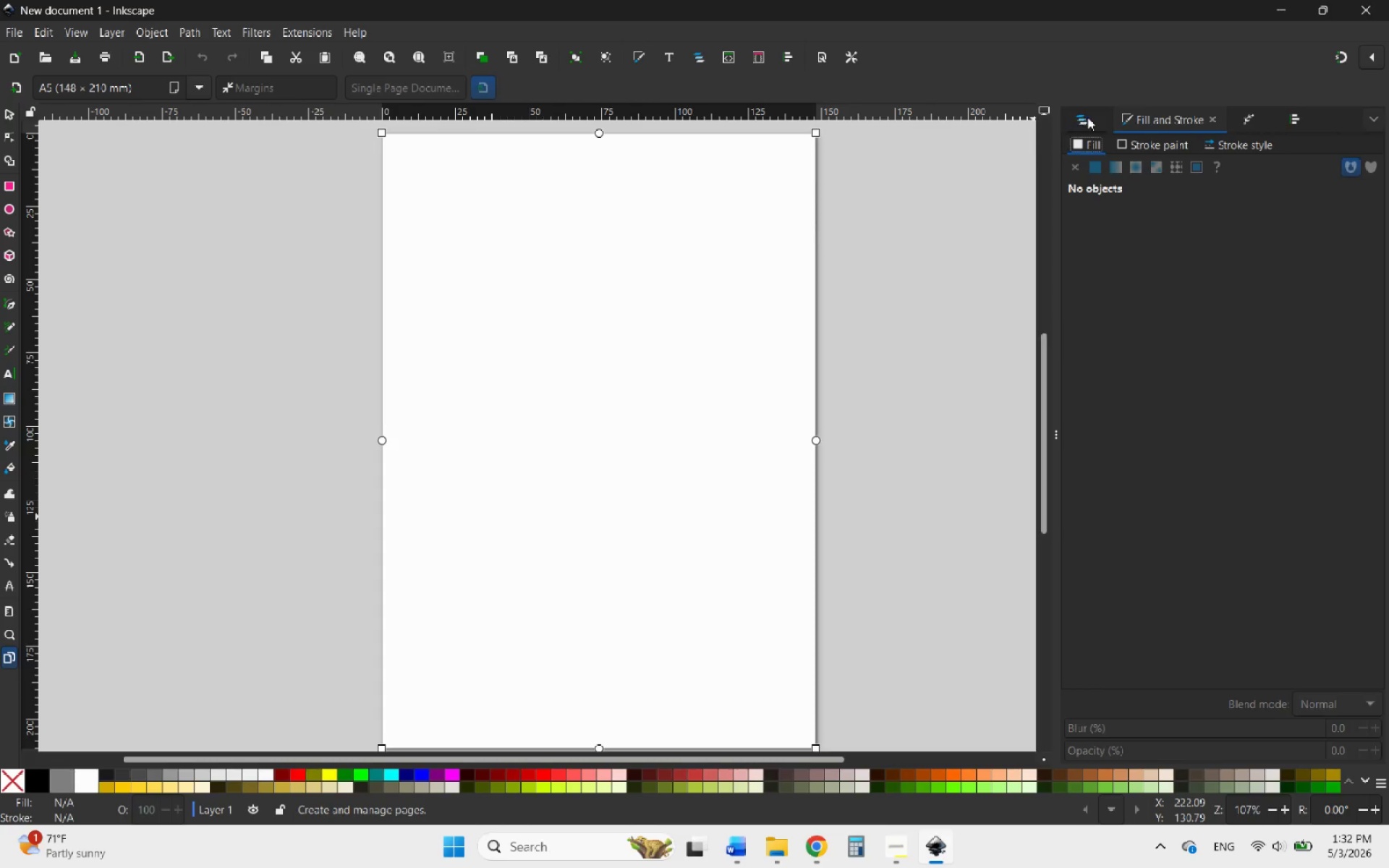 
left_click([1087, 117])
 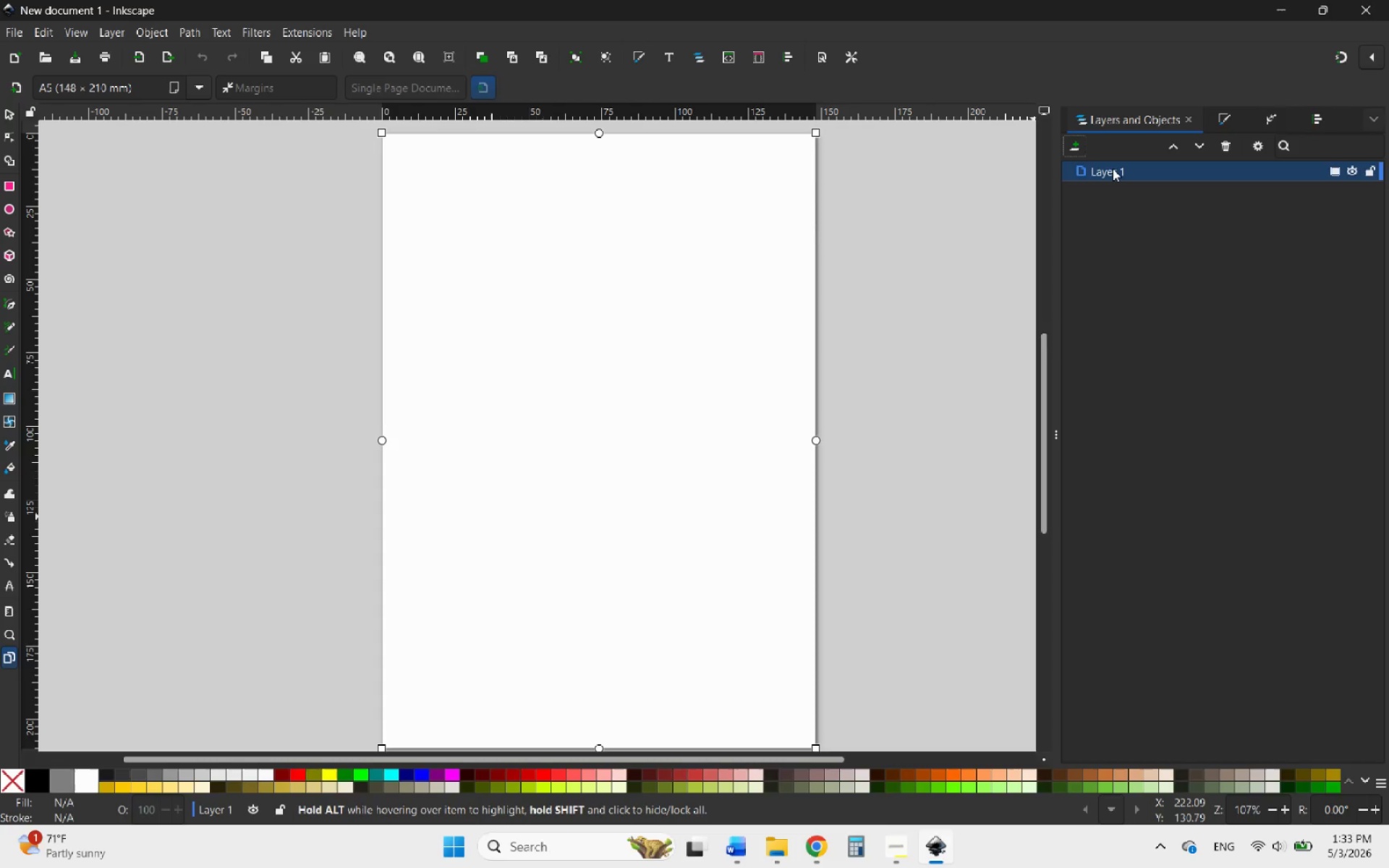 
double_click([1113, 169])
 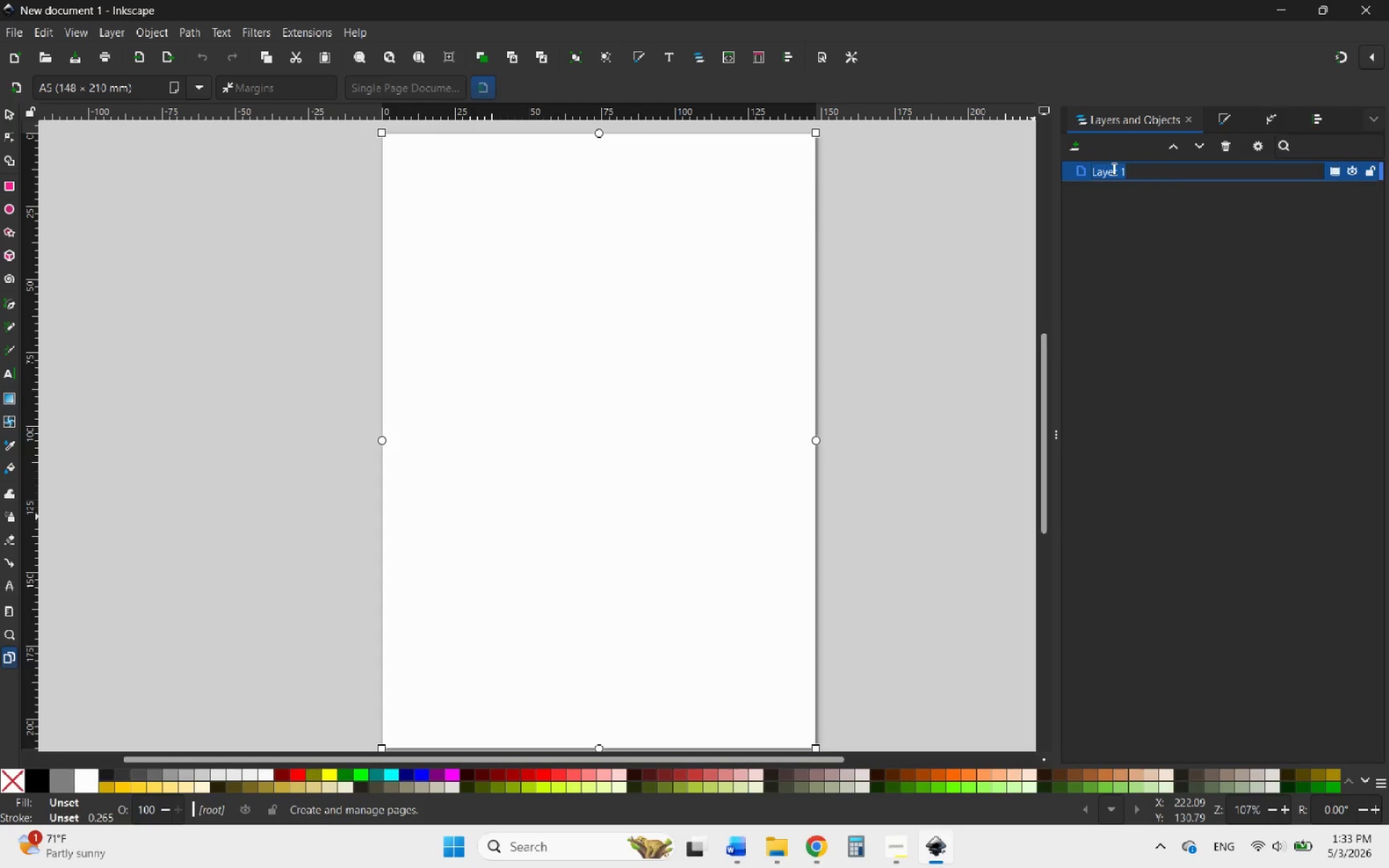 
type(Background)
 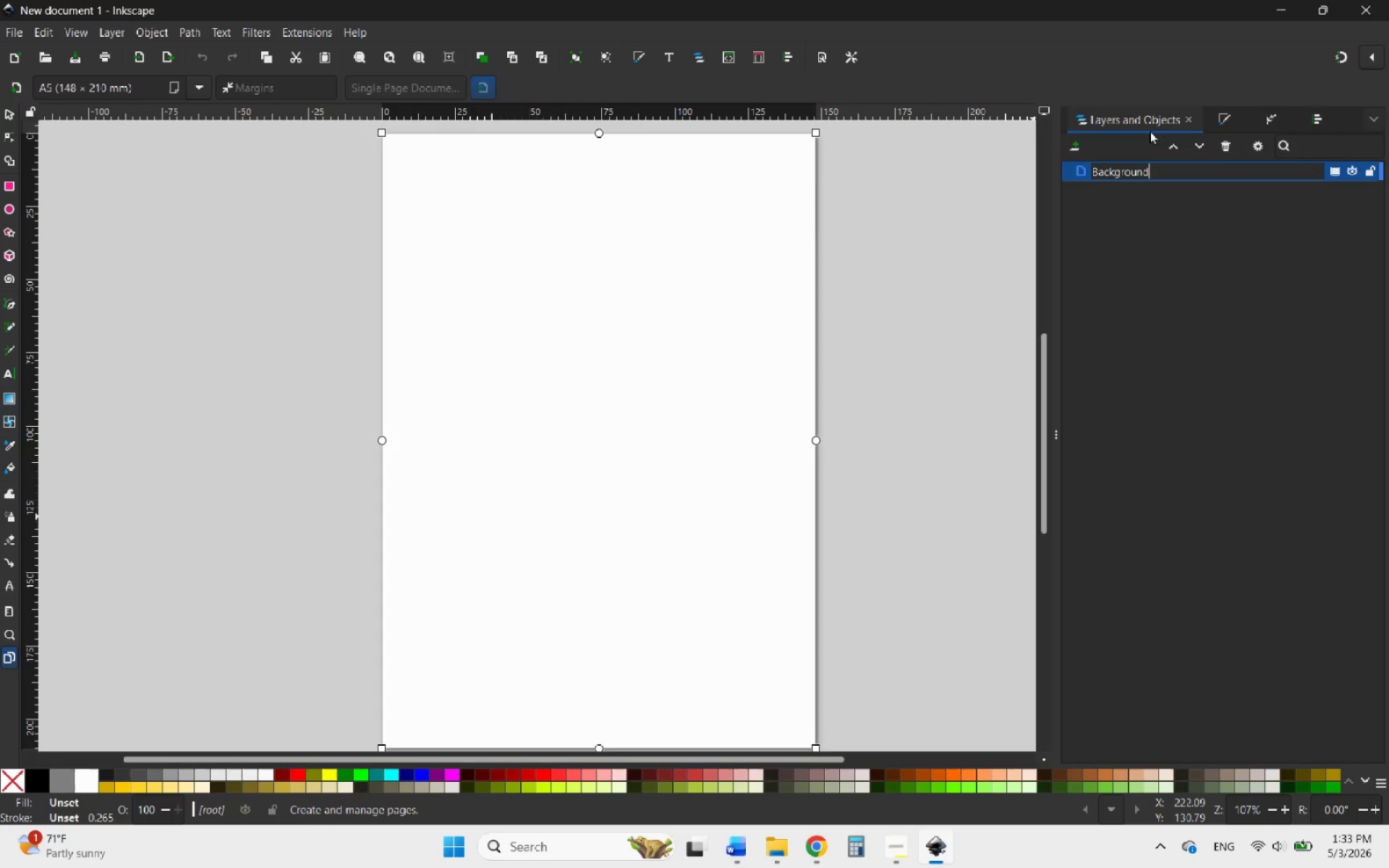 
left_click([1231, 247])
 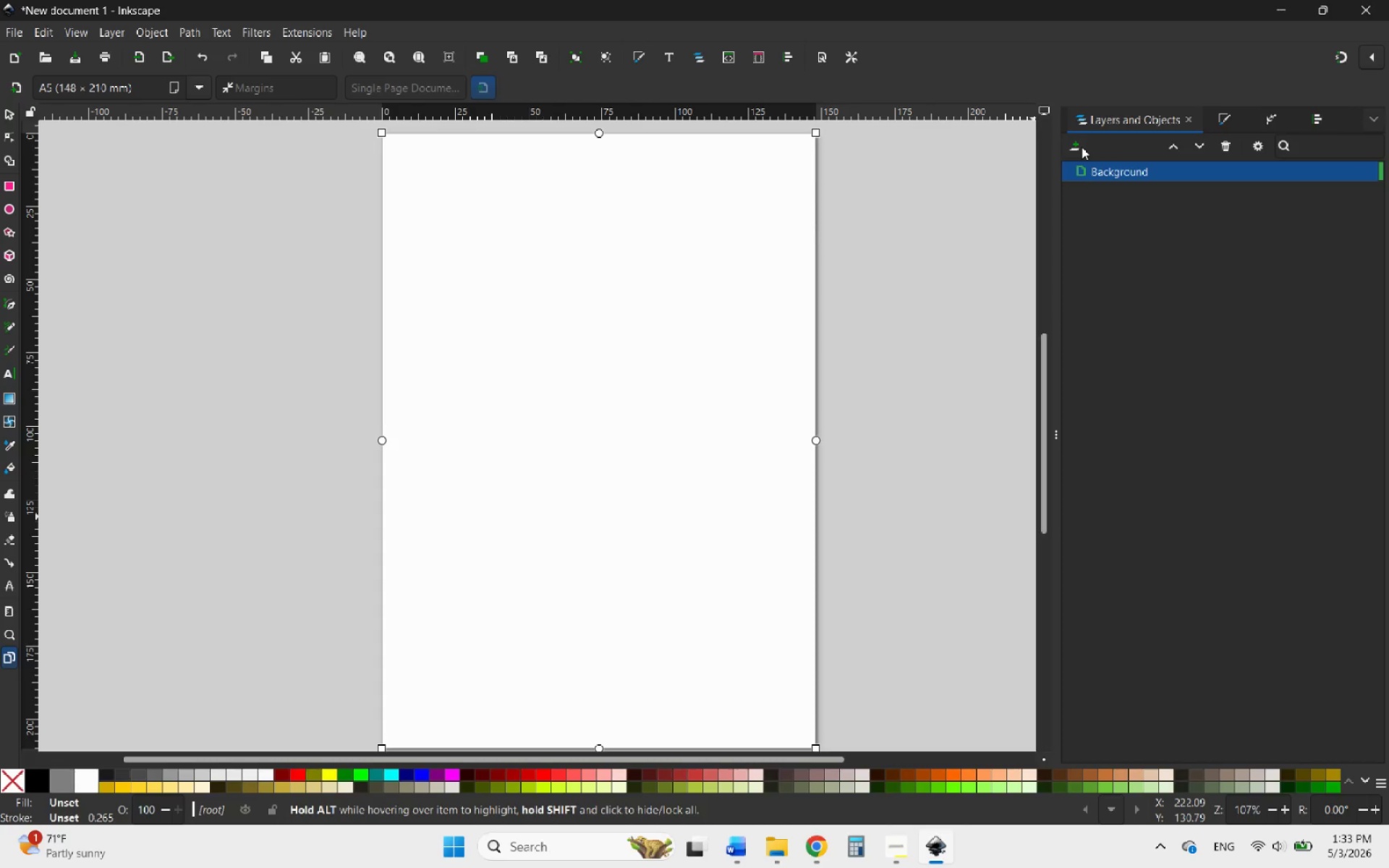 
left_click([1082, 147])
 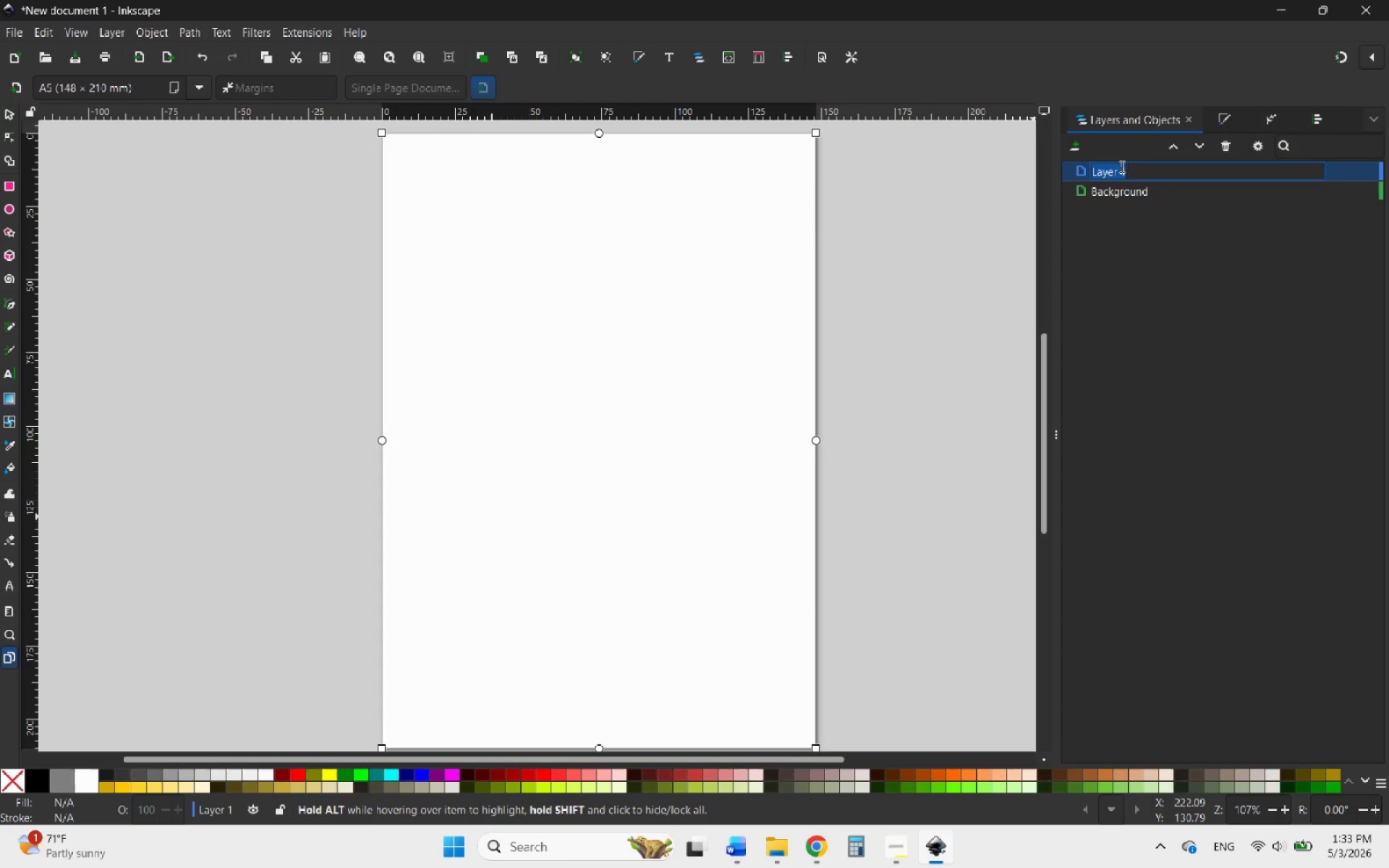 
type(Graphics)
 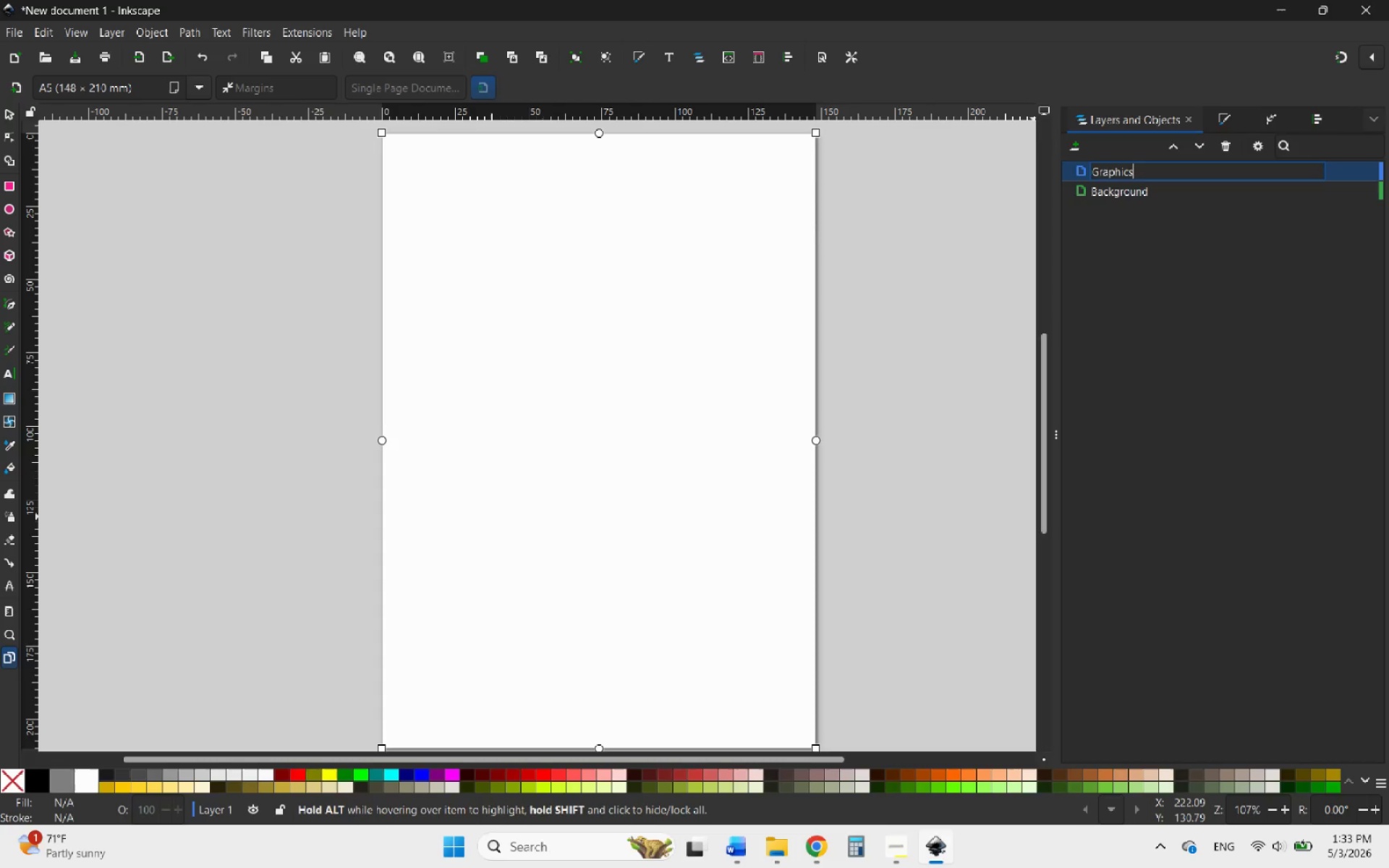 
left_click([1205, 456])
 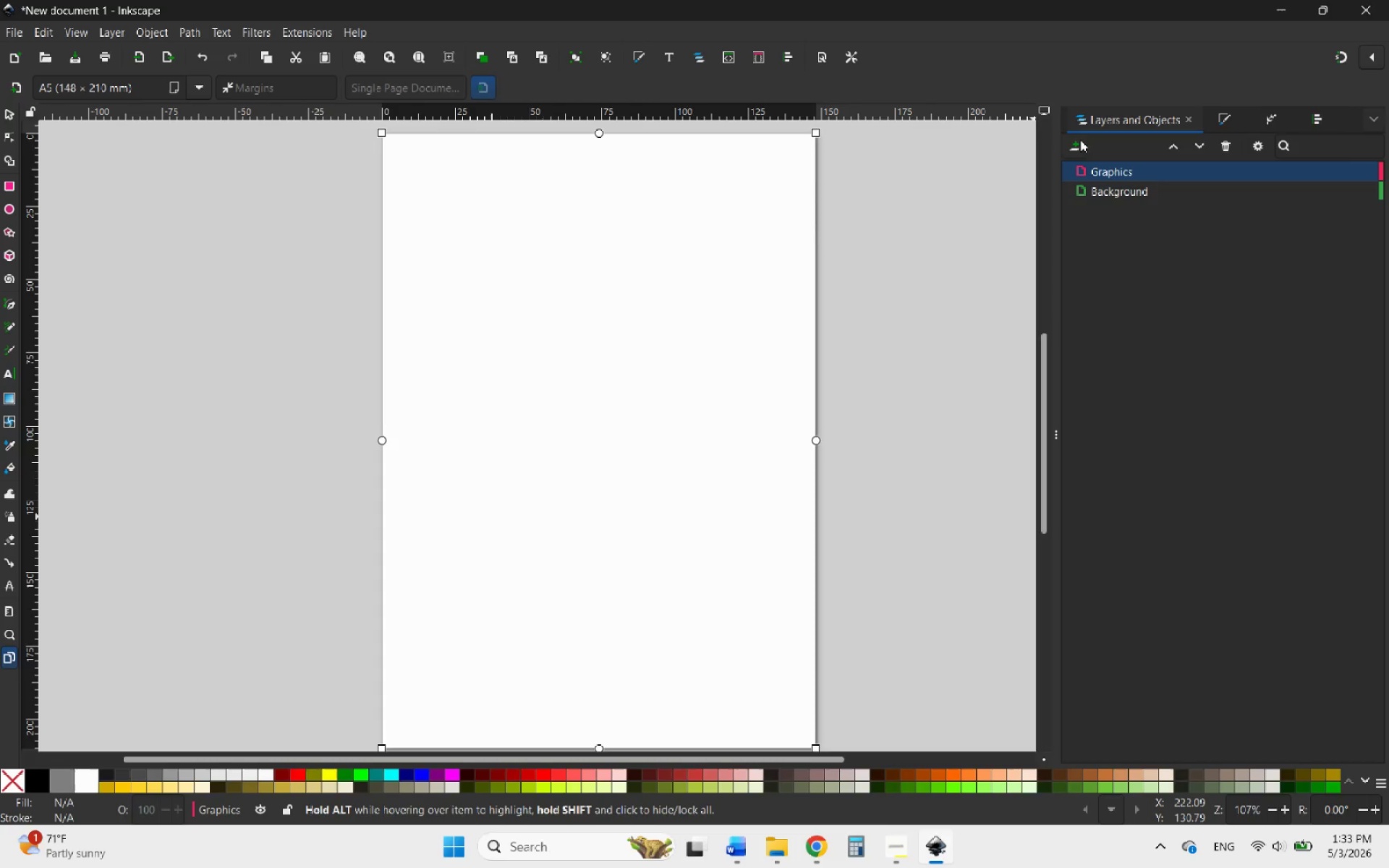 
left_click([1074, 140])
 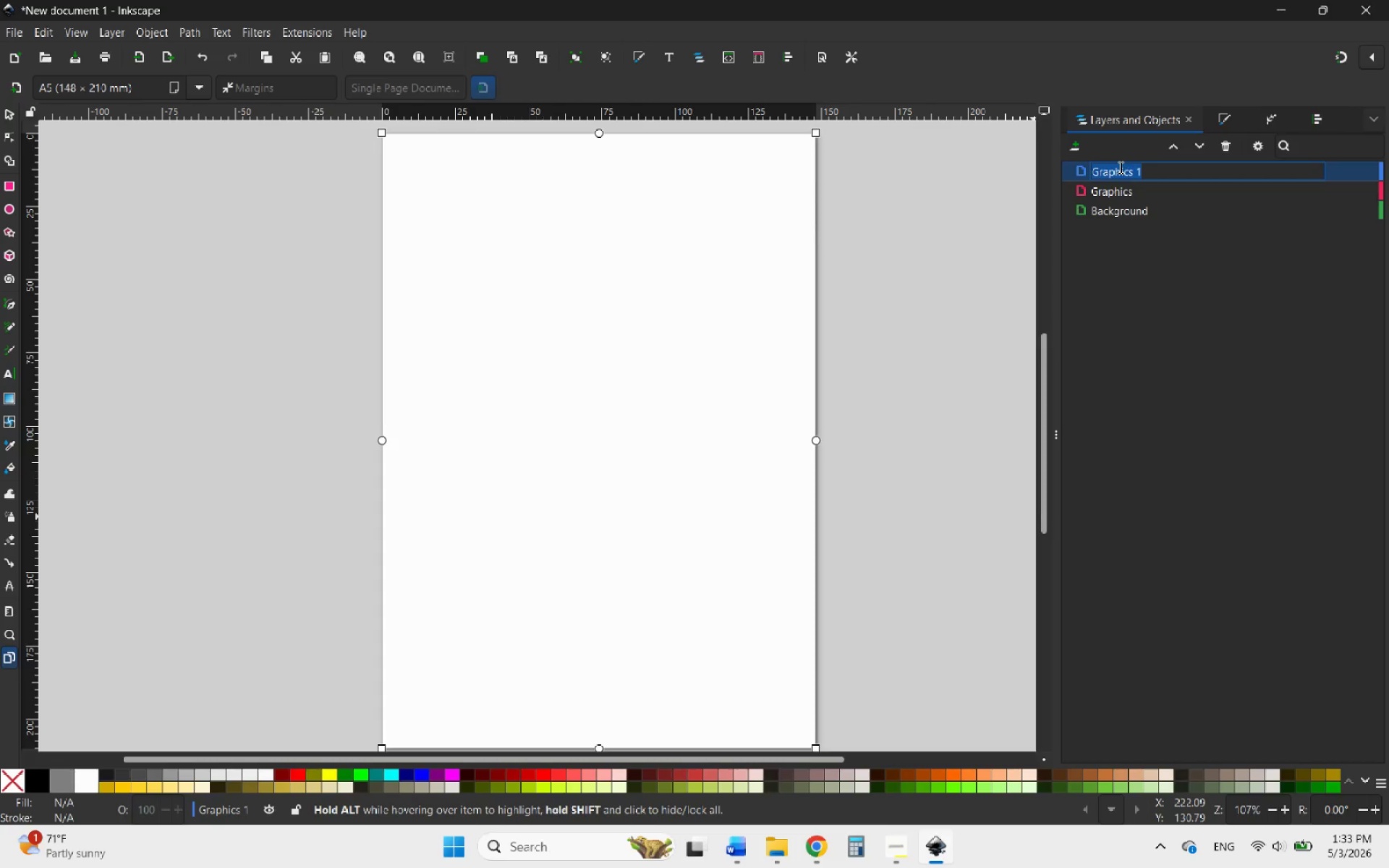 
type(Texts)
 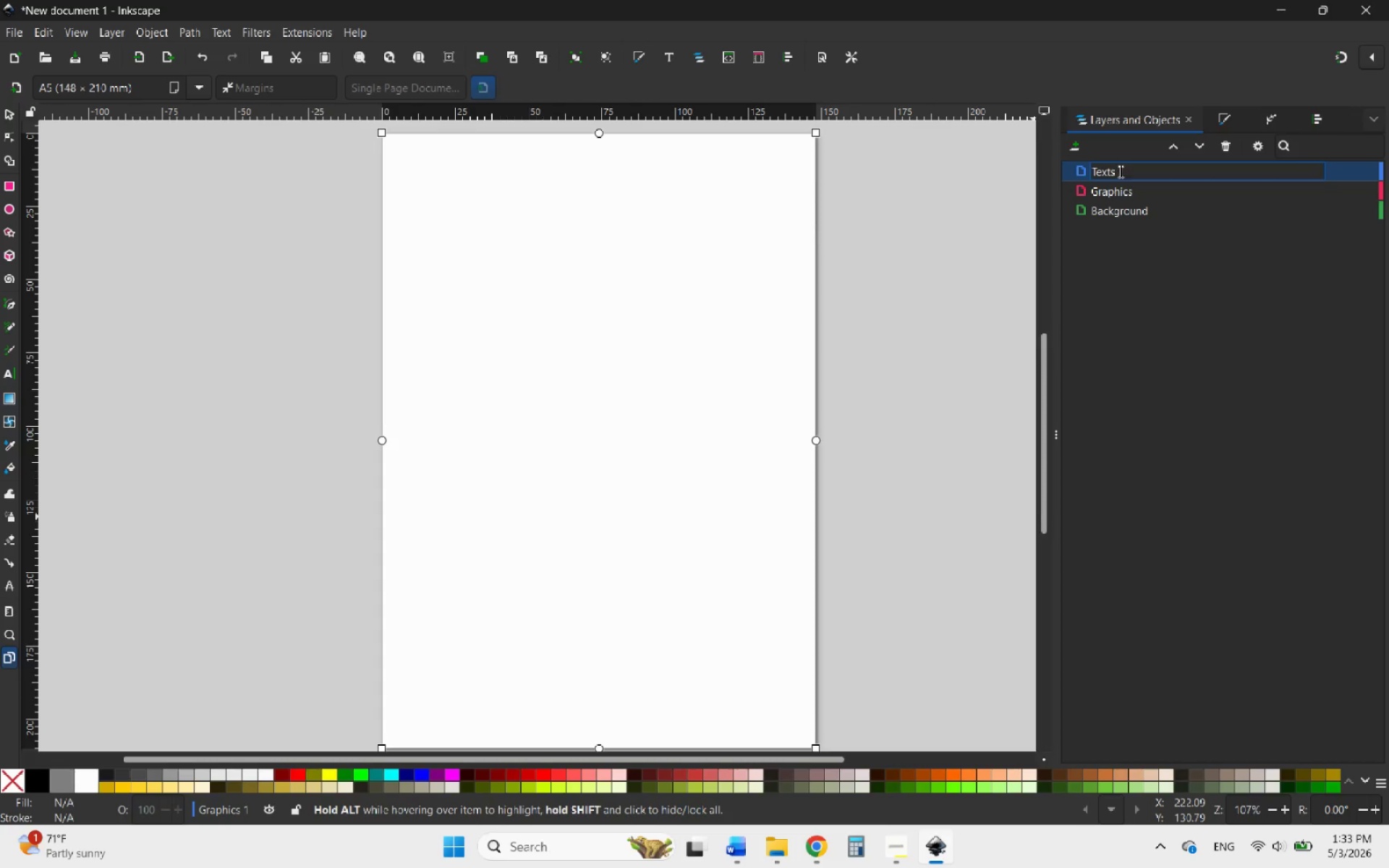 
left_click([1166, 278])
 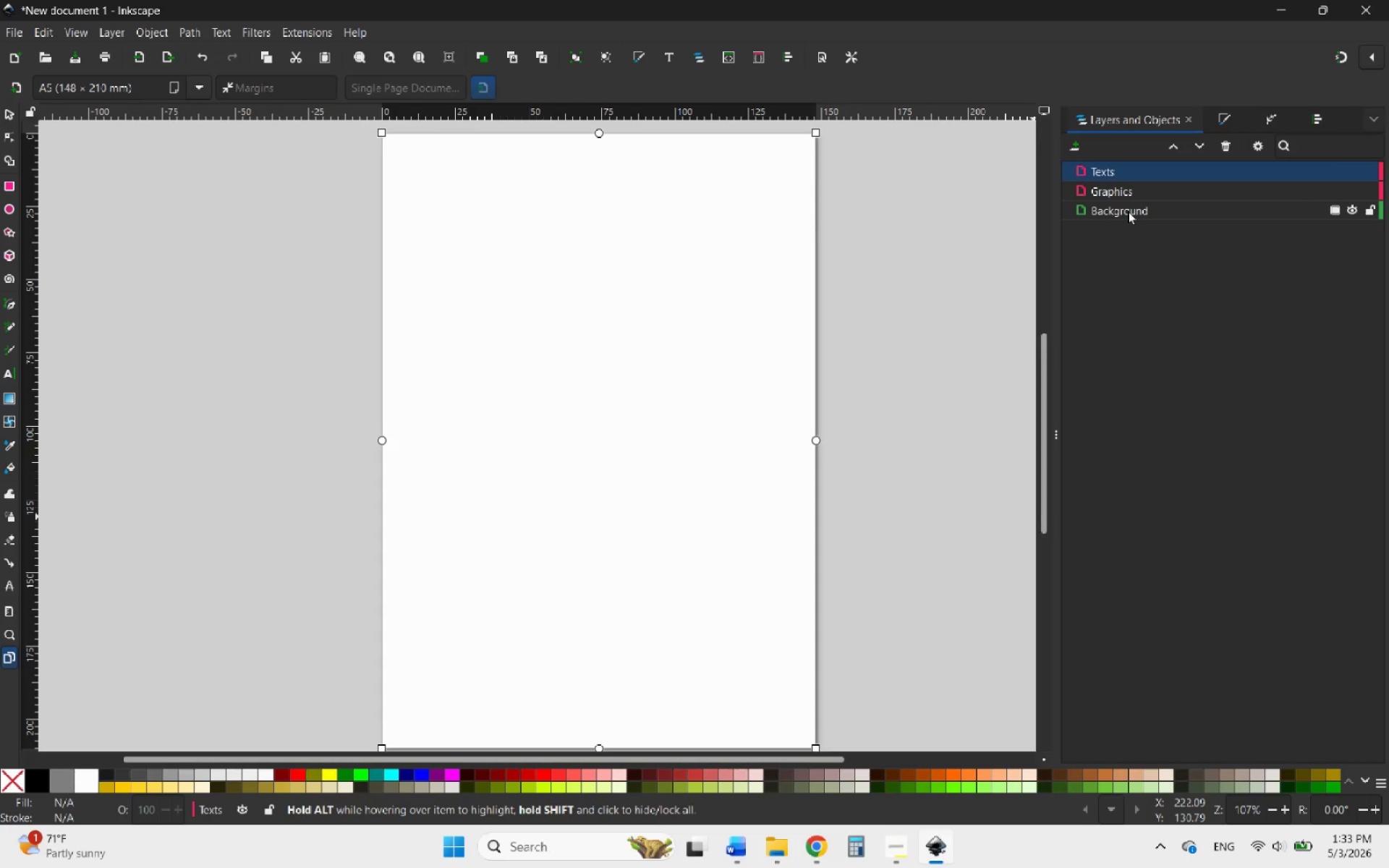 
left_click([1128, 211])
 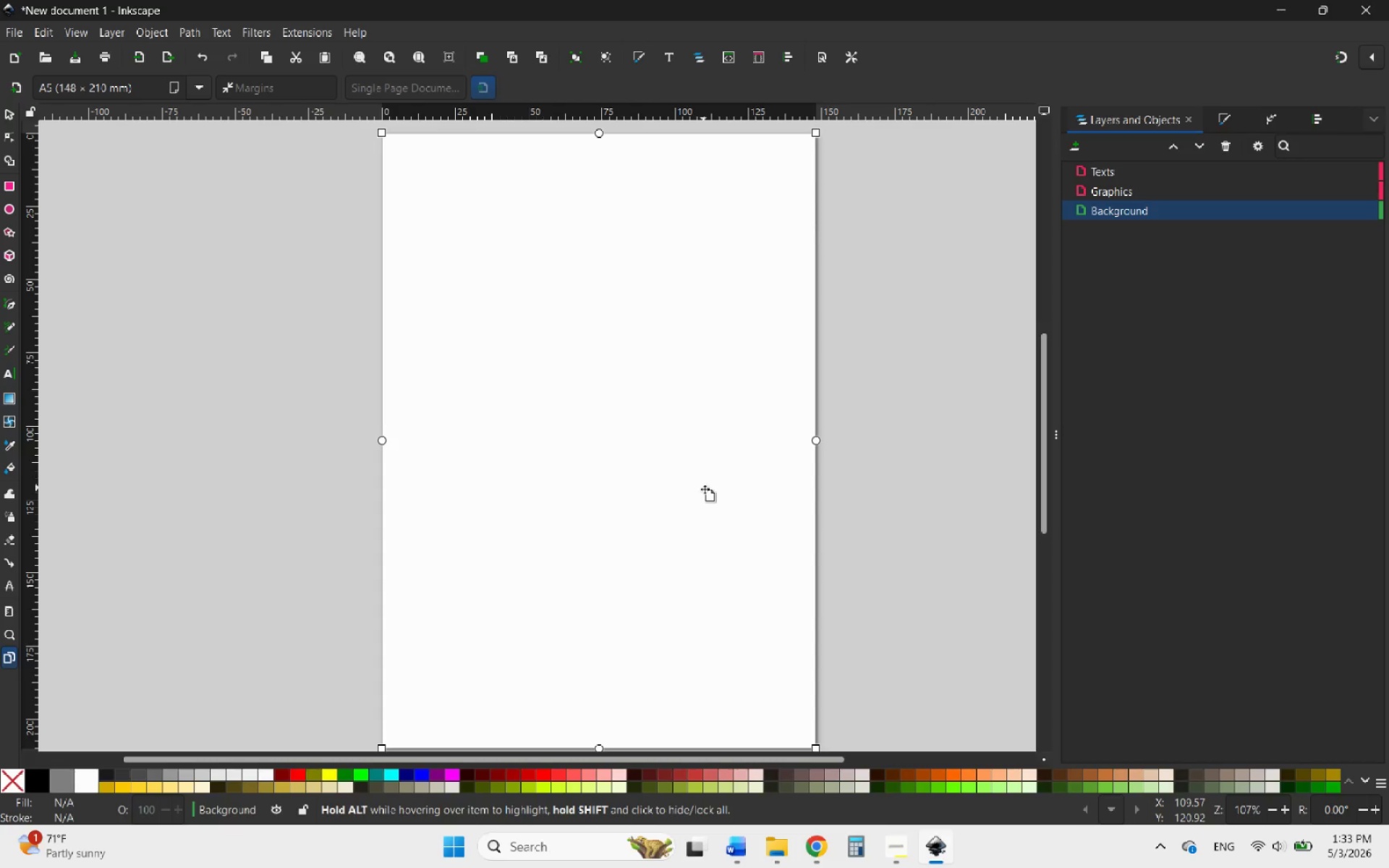 
wait(12.33)
 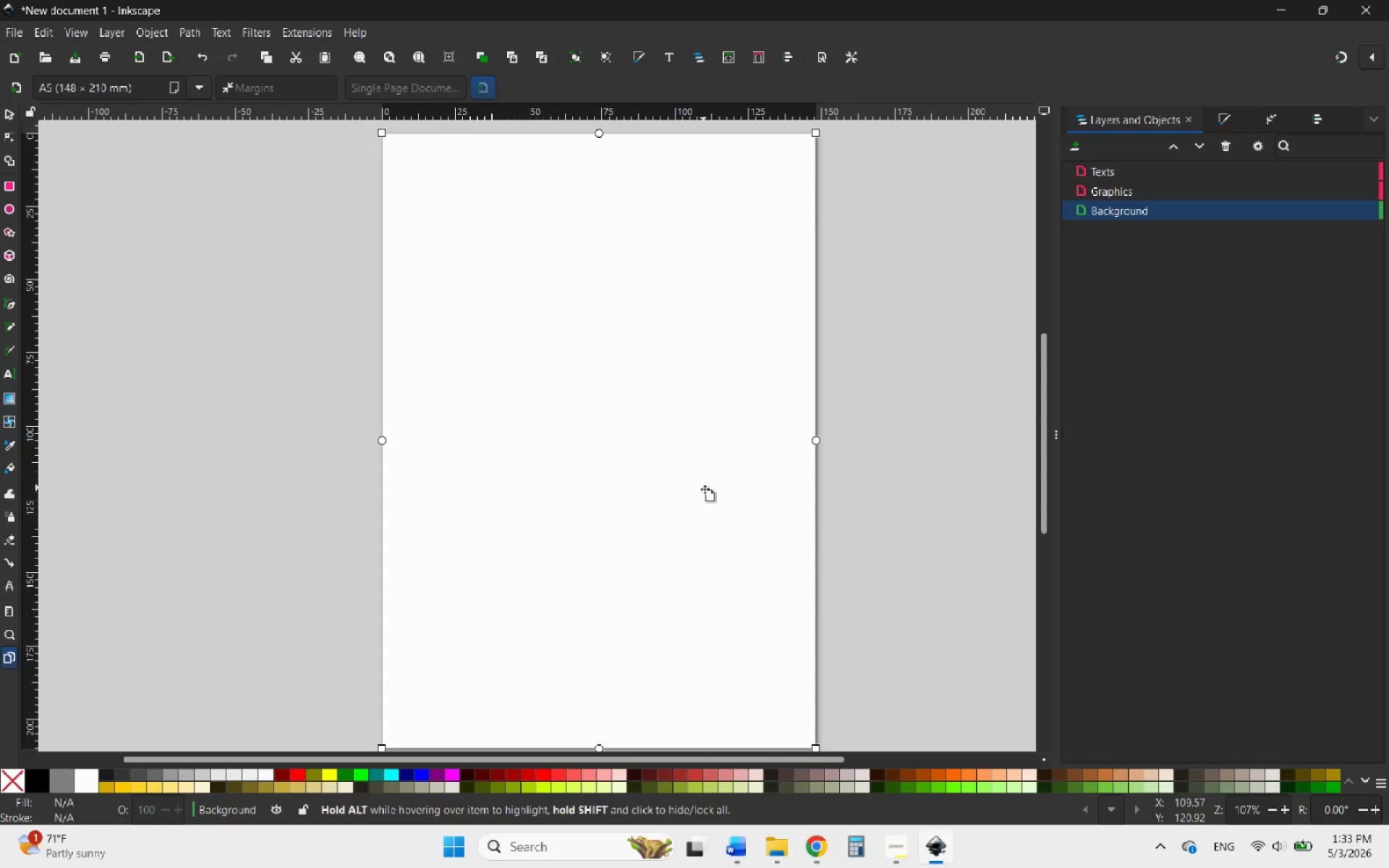 
left_click([195, 91])
 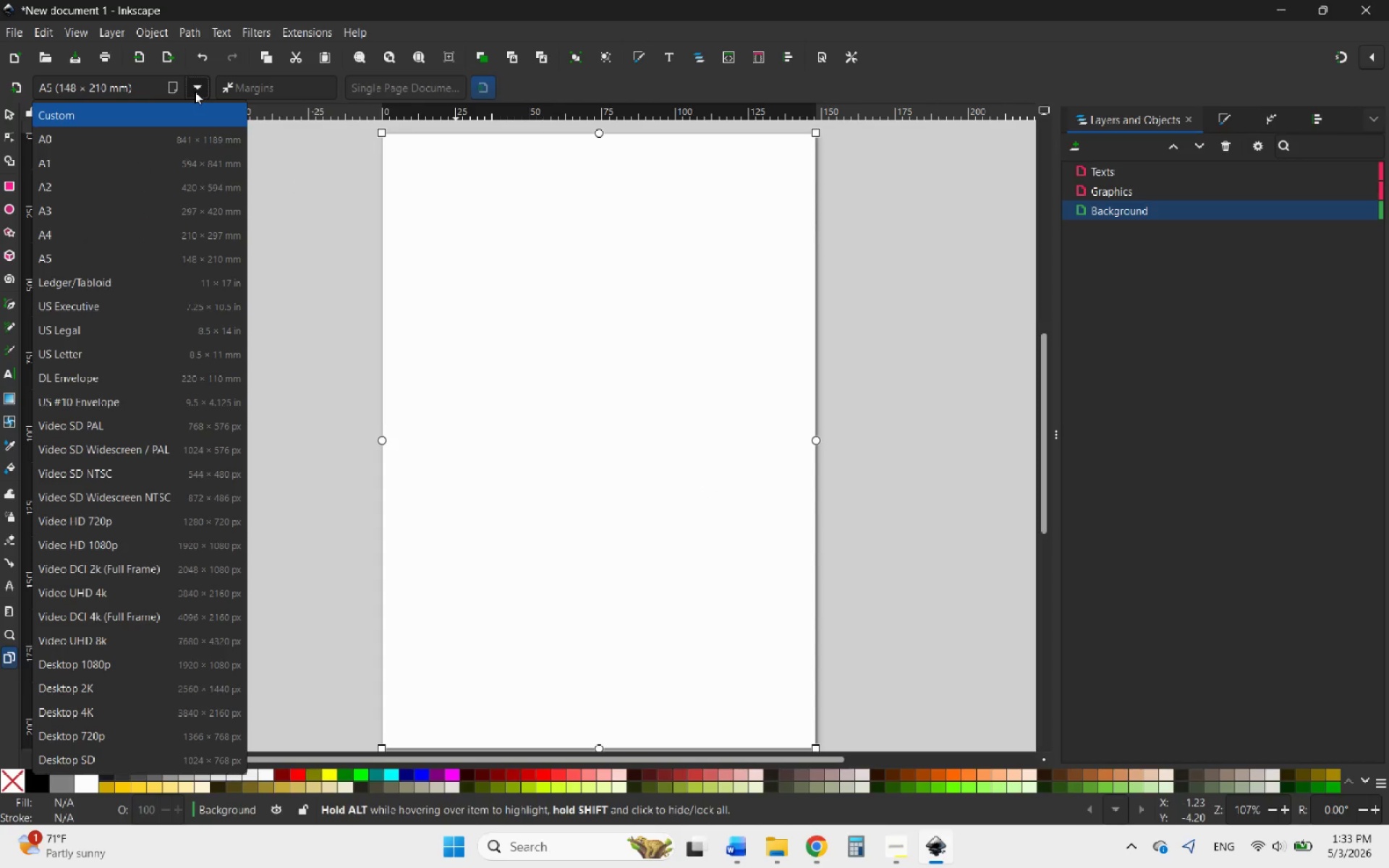 
left_click([195, 91])
 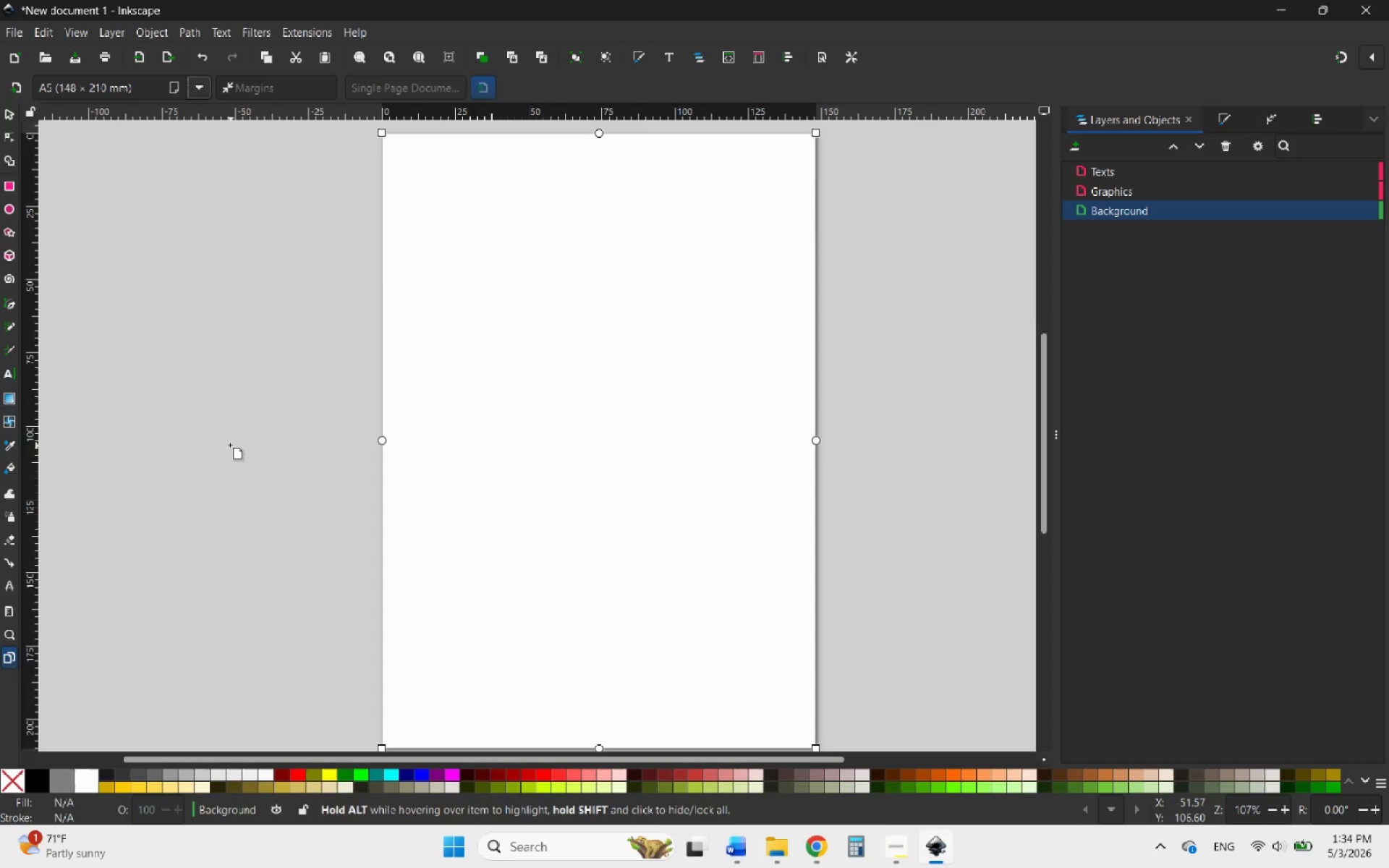 
wait(23.64)
 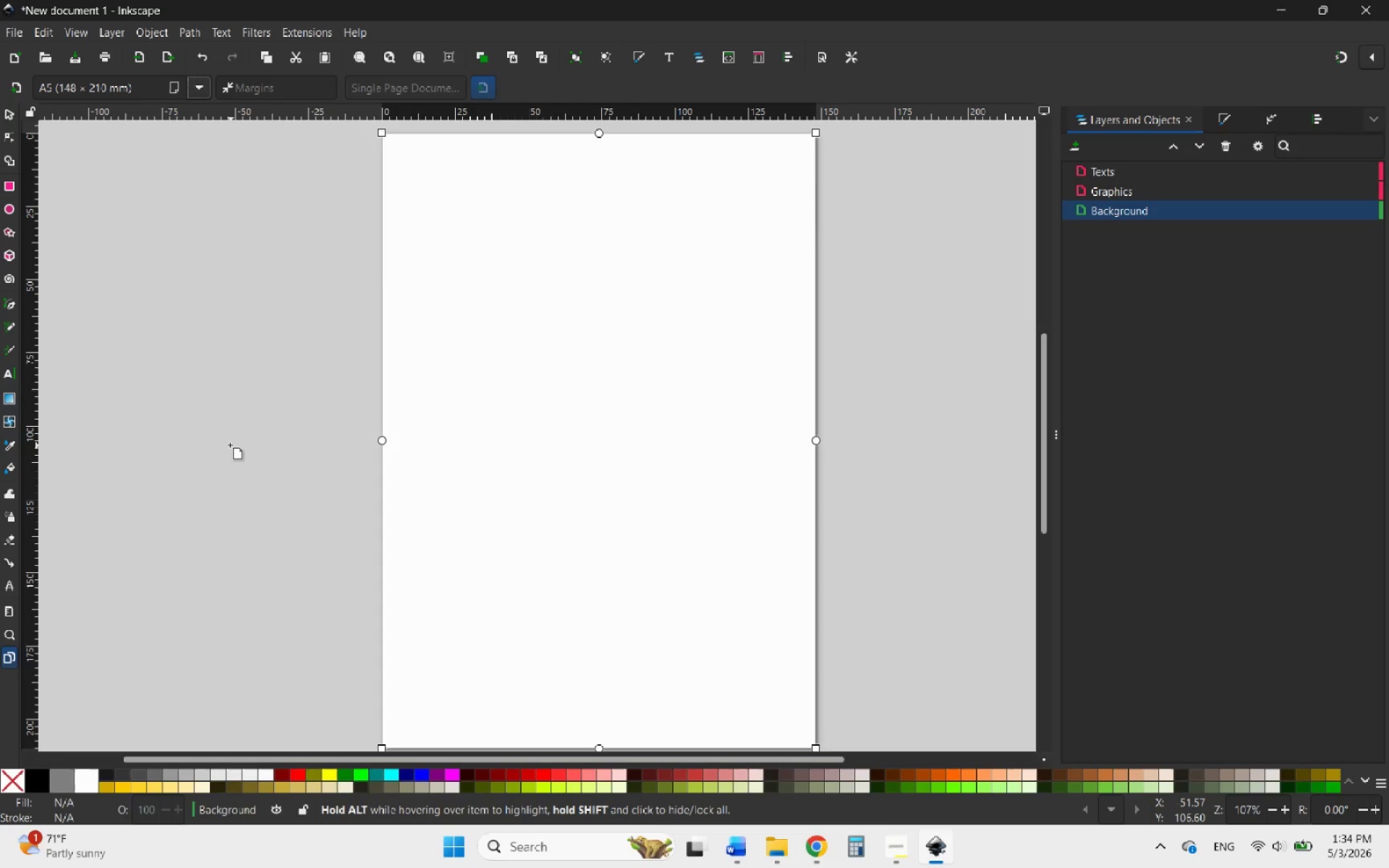 
scroll: coordinate [557, 397], scroll_direction: down, amount: 5.0
 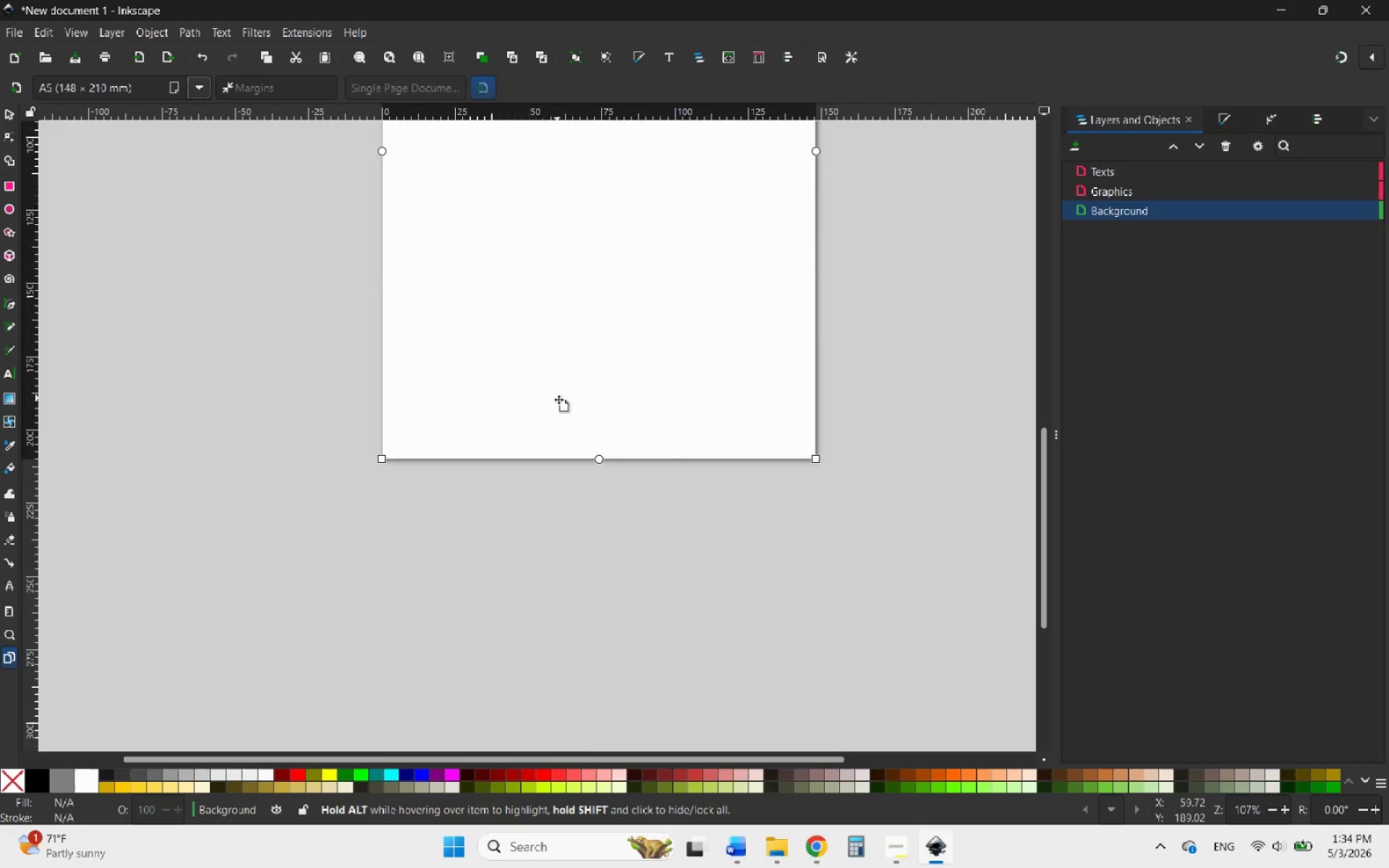 
scroll: coordinate [557, 398], scroll_direction: up, amount: 5.0
 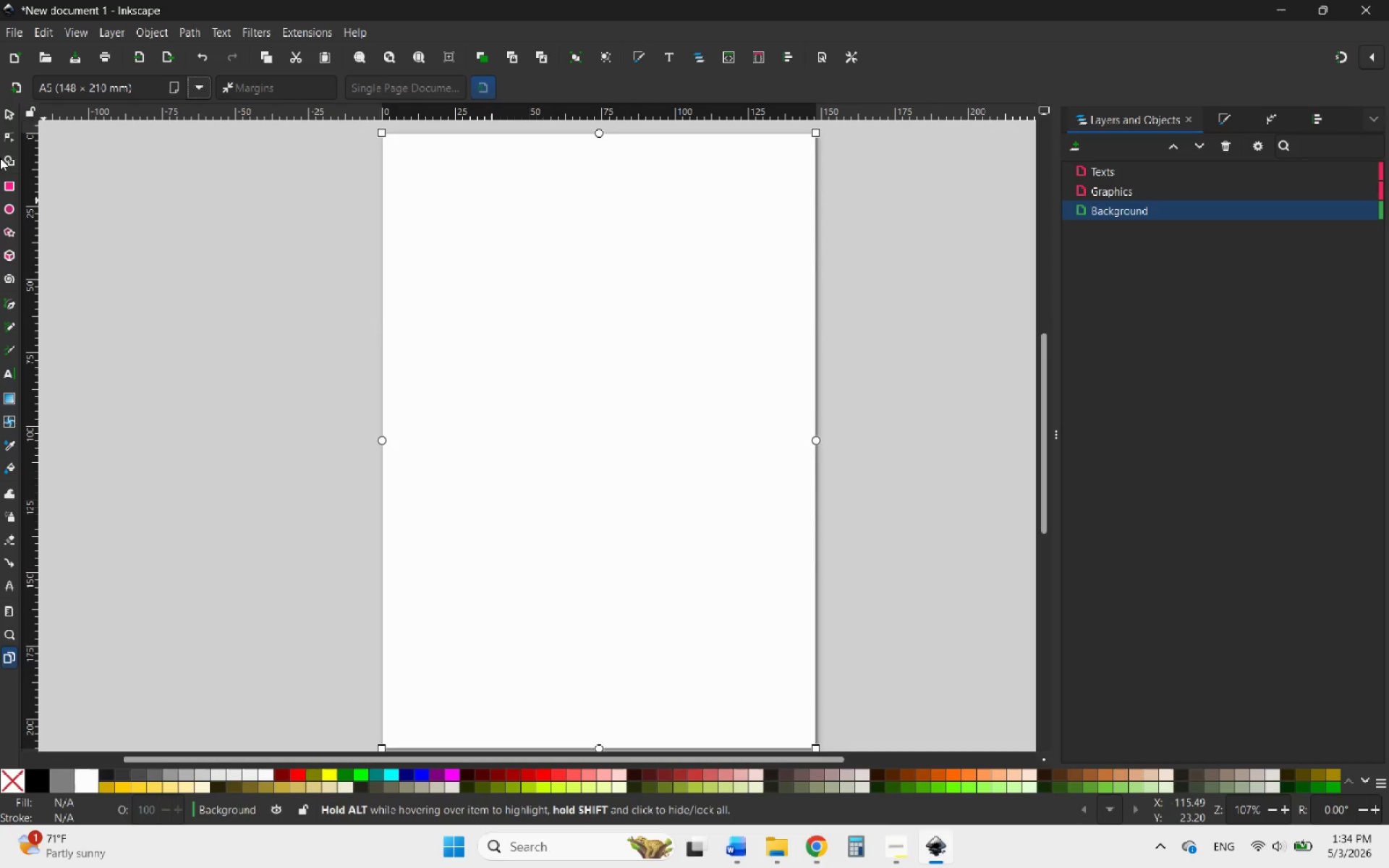 
left_click([10, 113])
 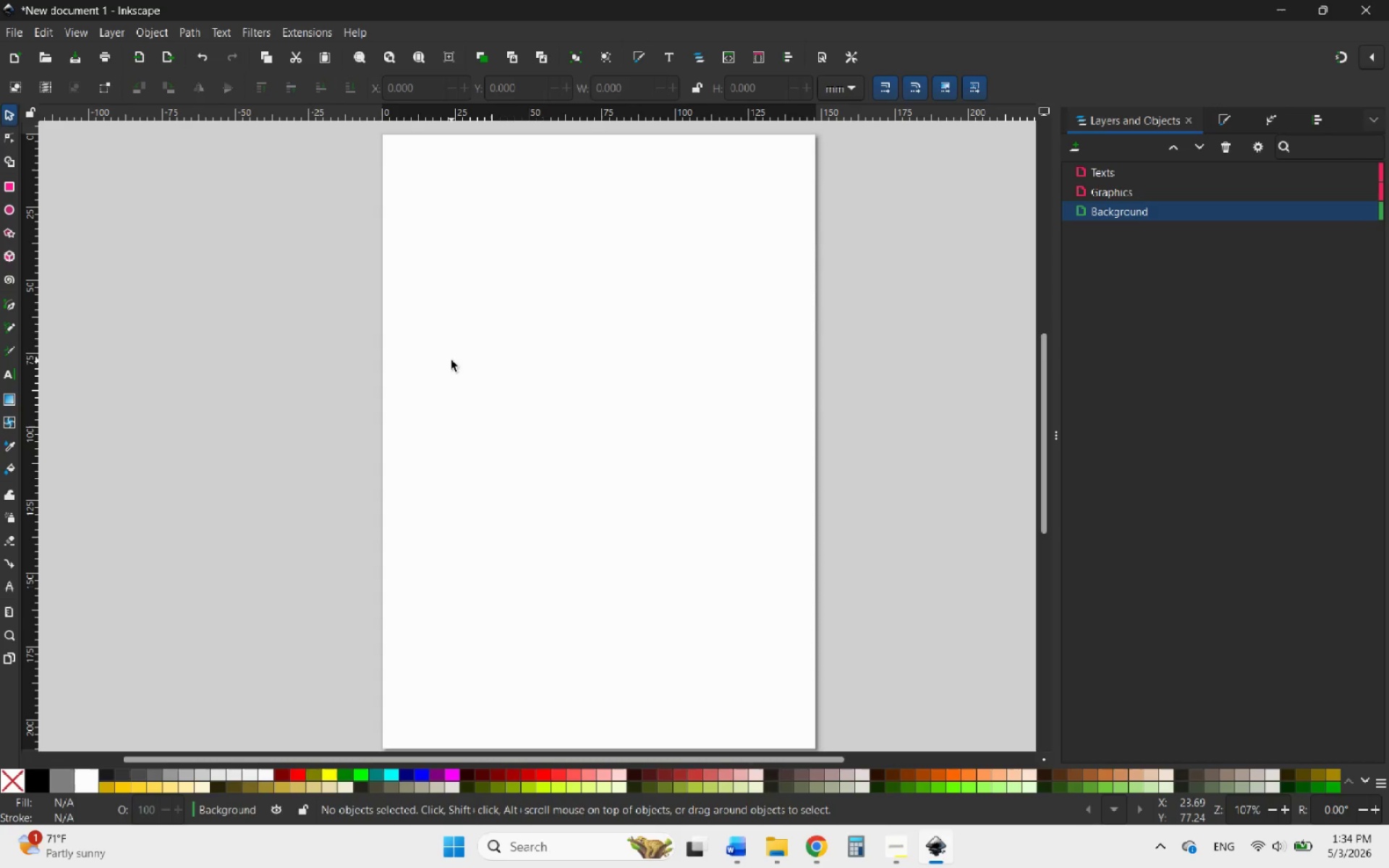 
scroll: coordinate [451, 401], scroll_direction: down, amount: 1.0
 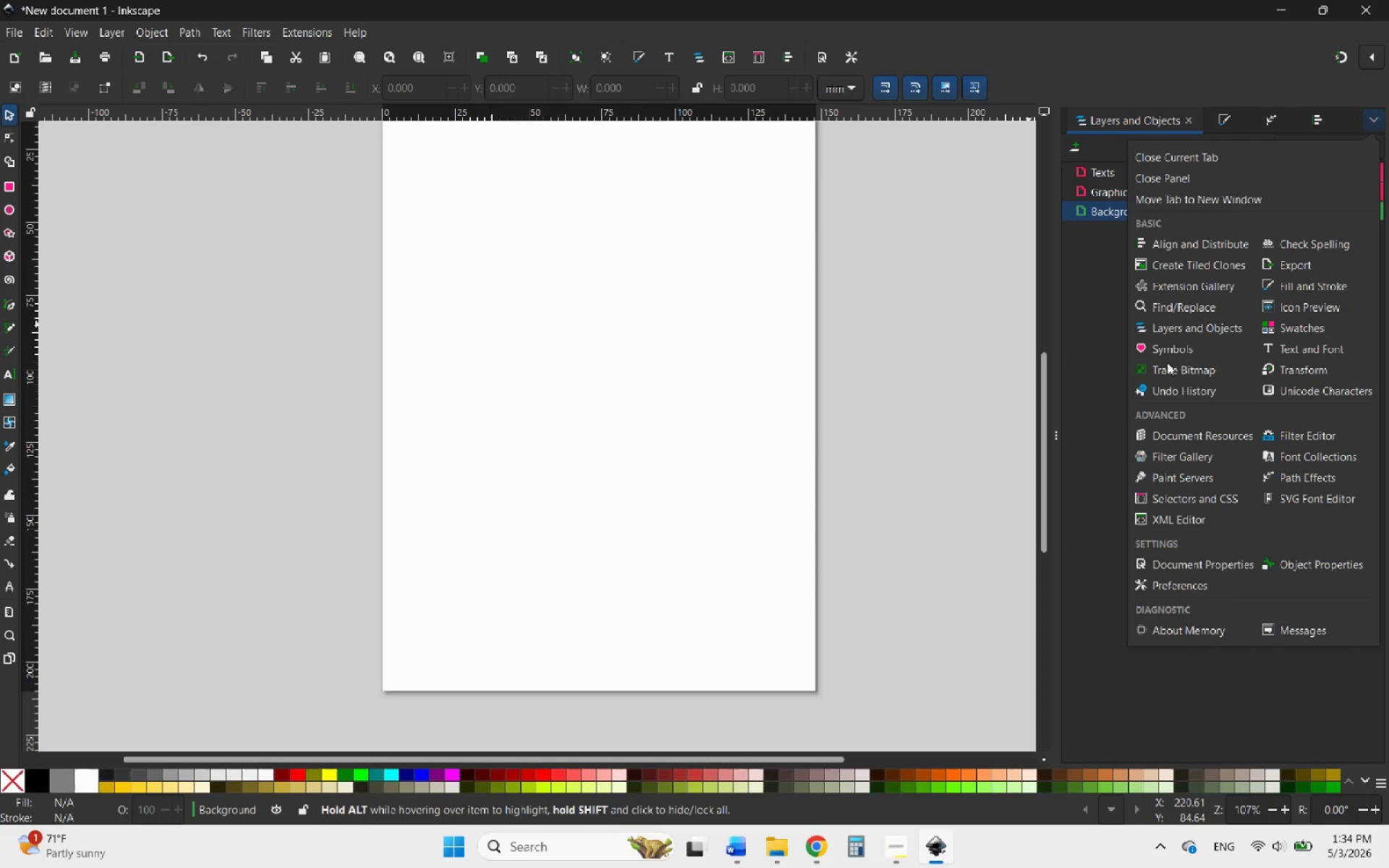 
wait(40.27)
 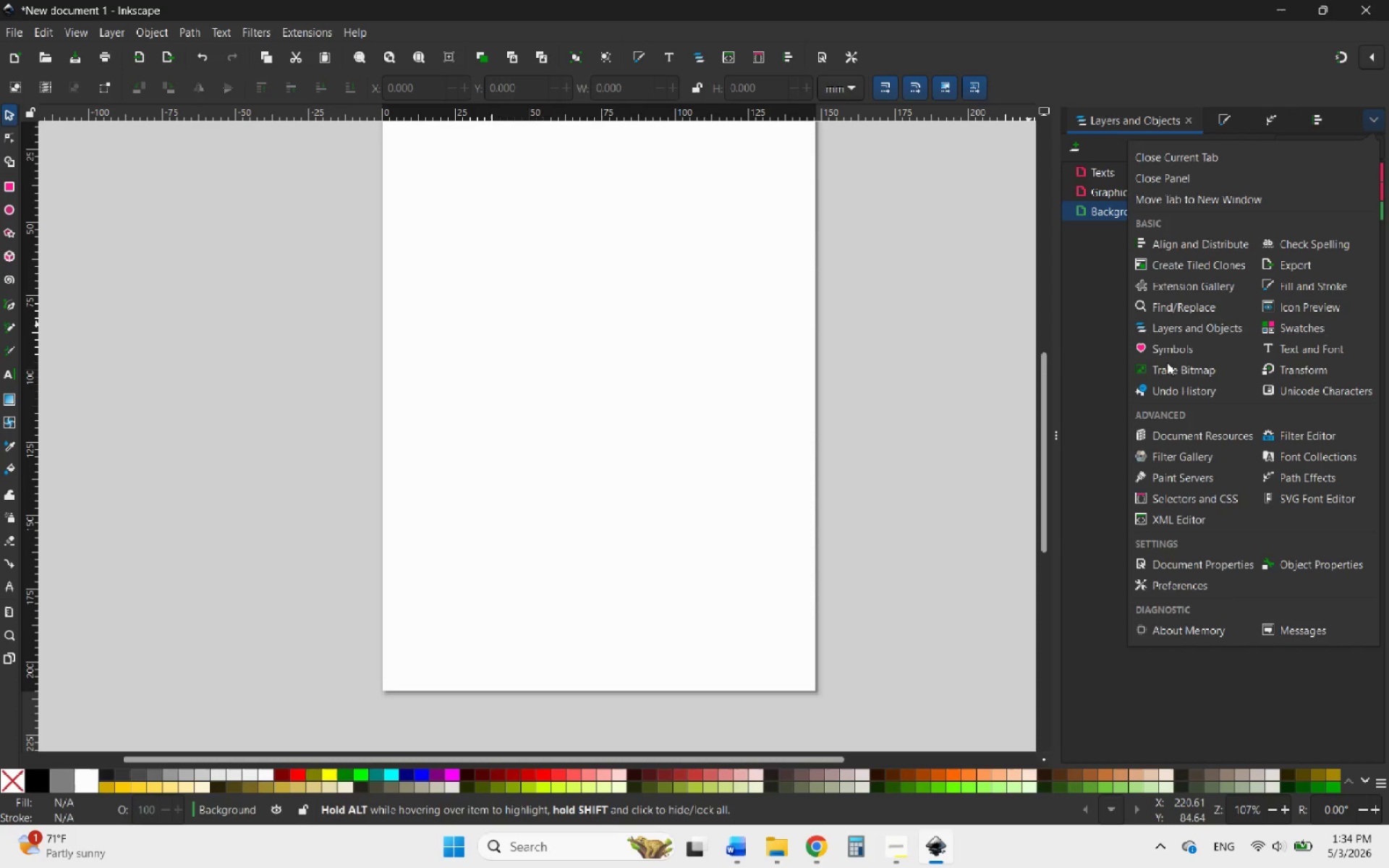 
scroll: coordinate [785, 454], scroll_direction: up, amount: 1.0
 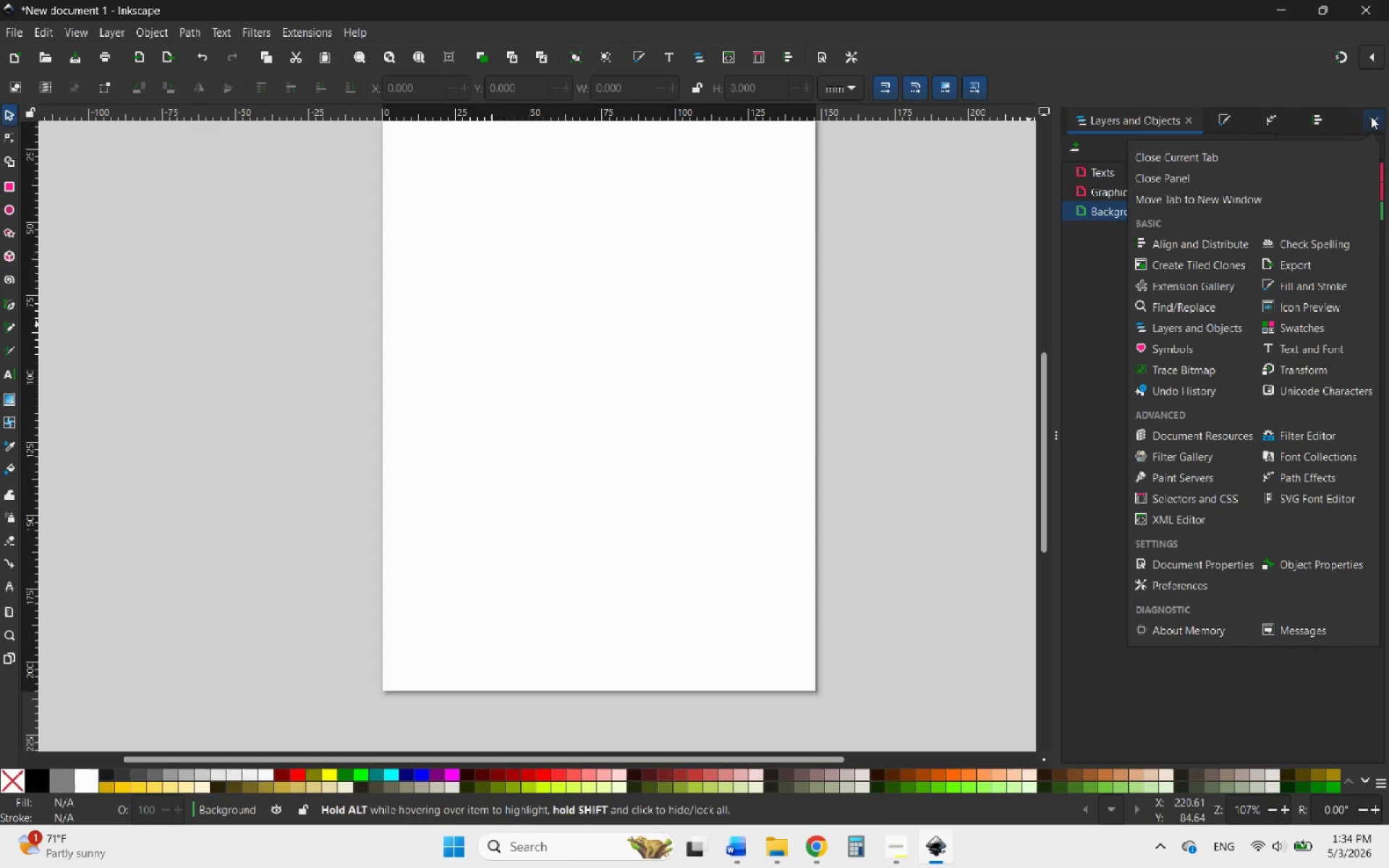 
left_click([1374, 116])
 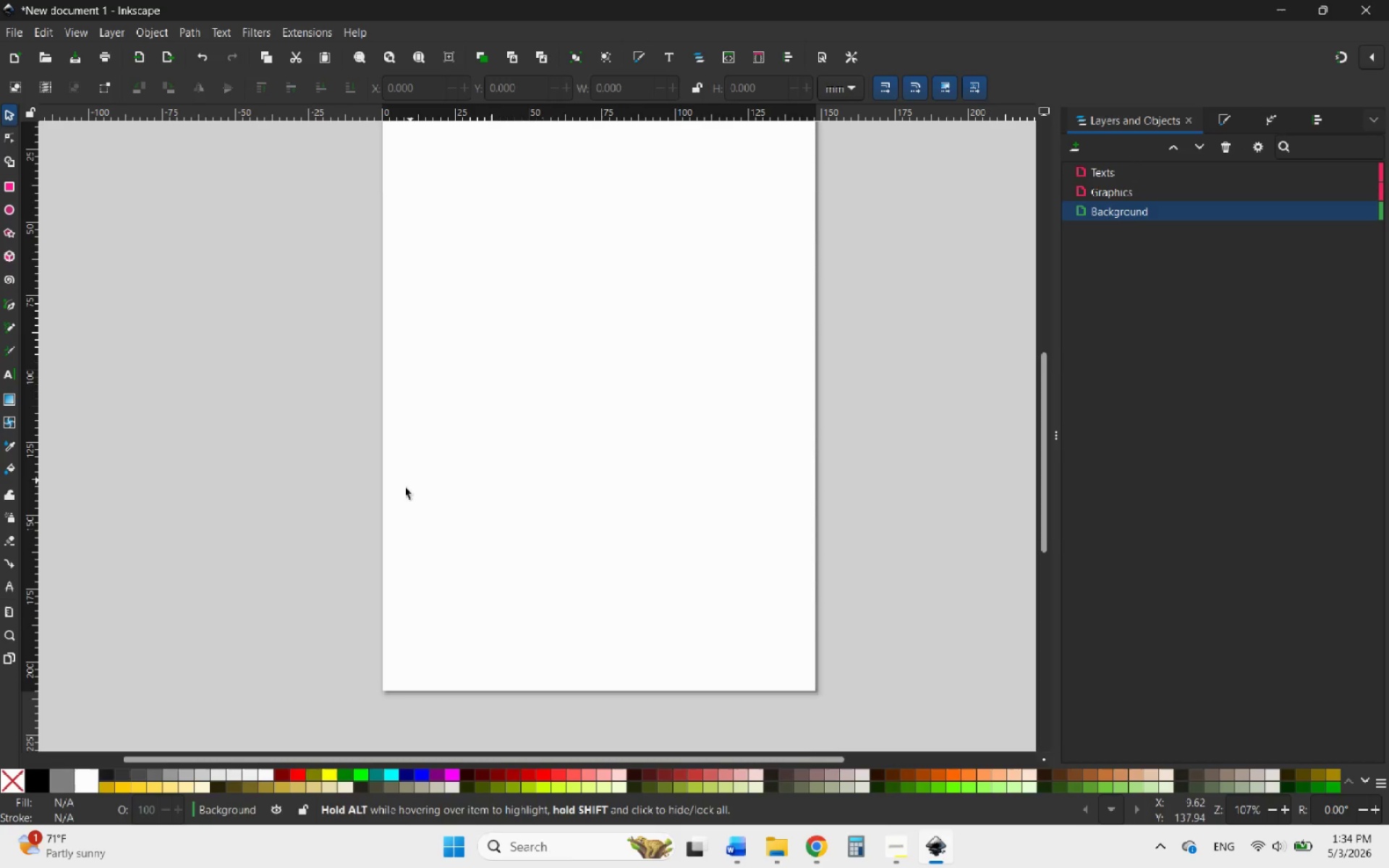 
scroll: coordinate [396, 497], scroll_direction: up, amount: 3.0
 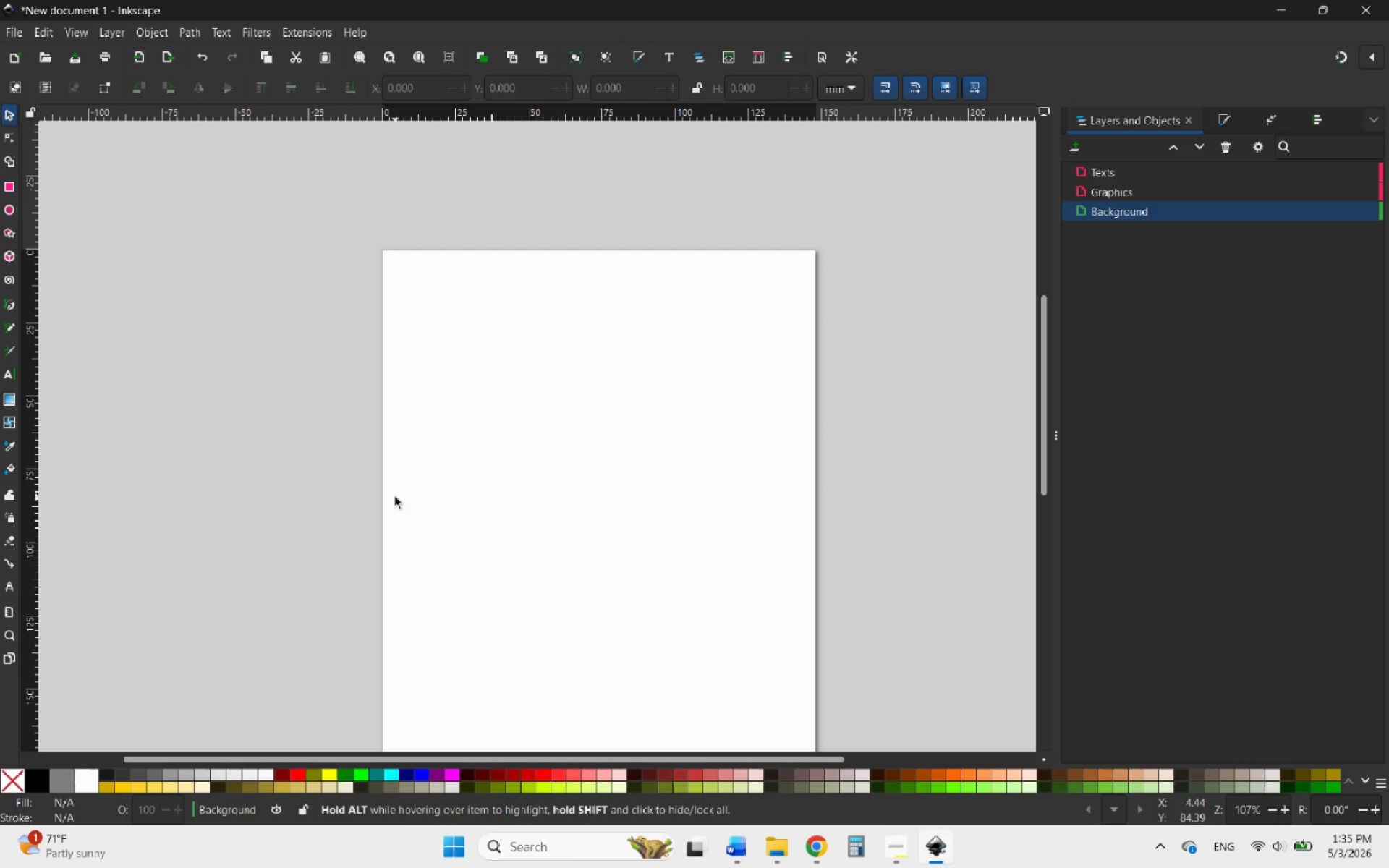 
wait(10.9)
 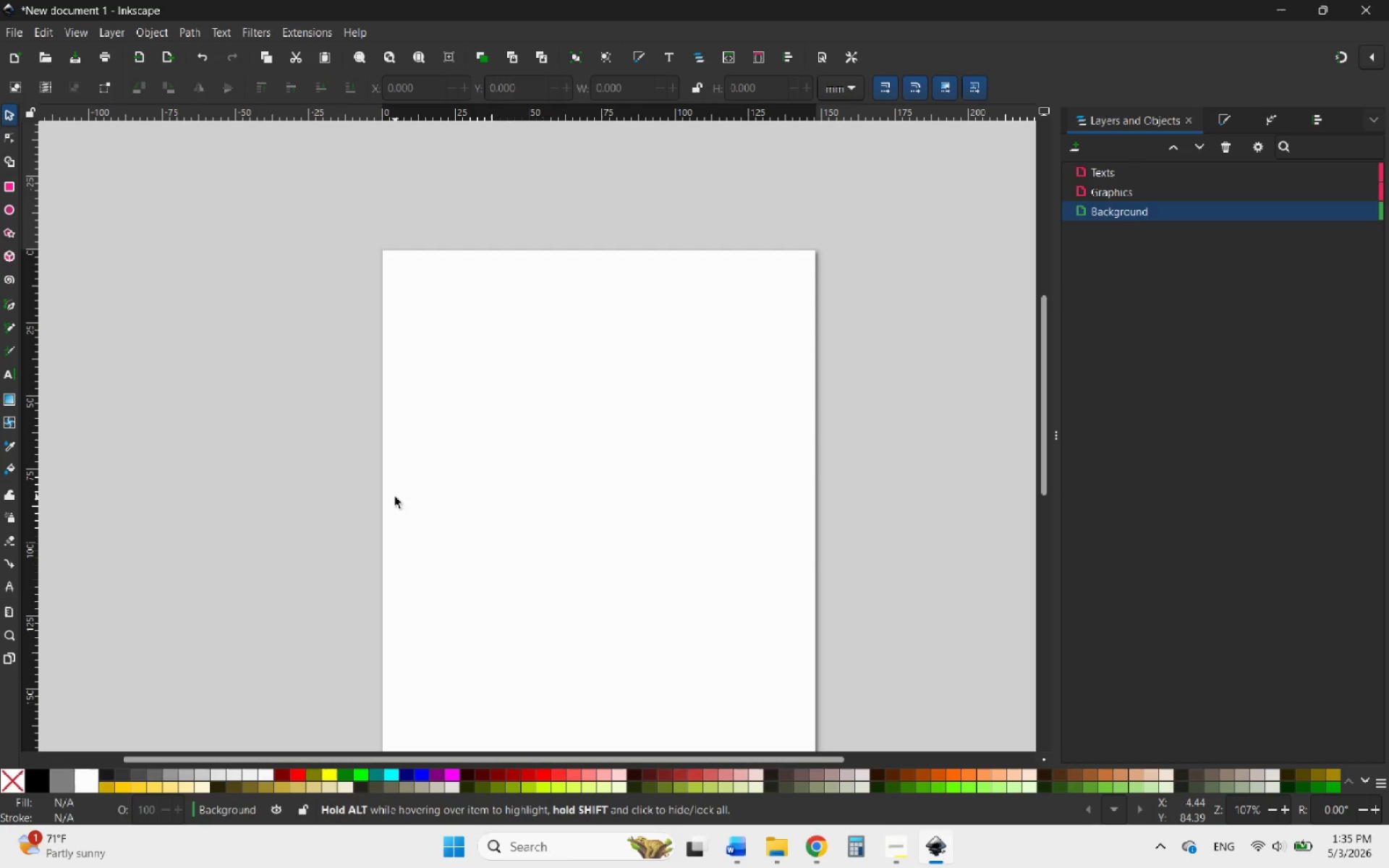 
scroll: coordinate [565, 550], scroll_direction: down, amount: 7.0
 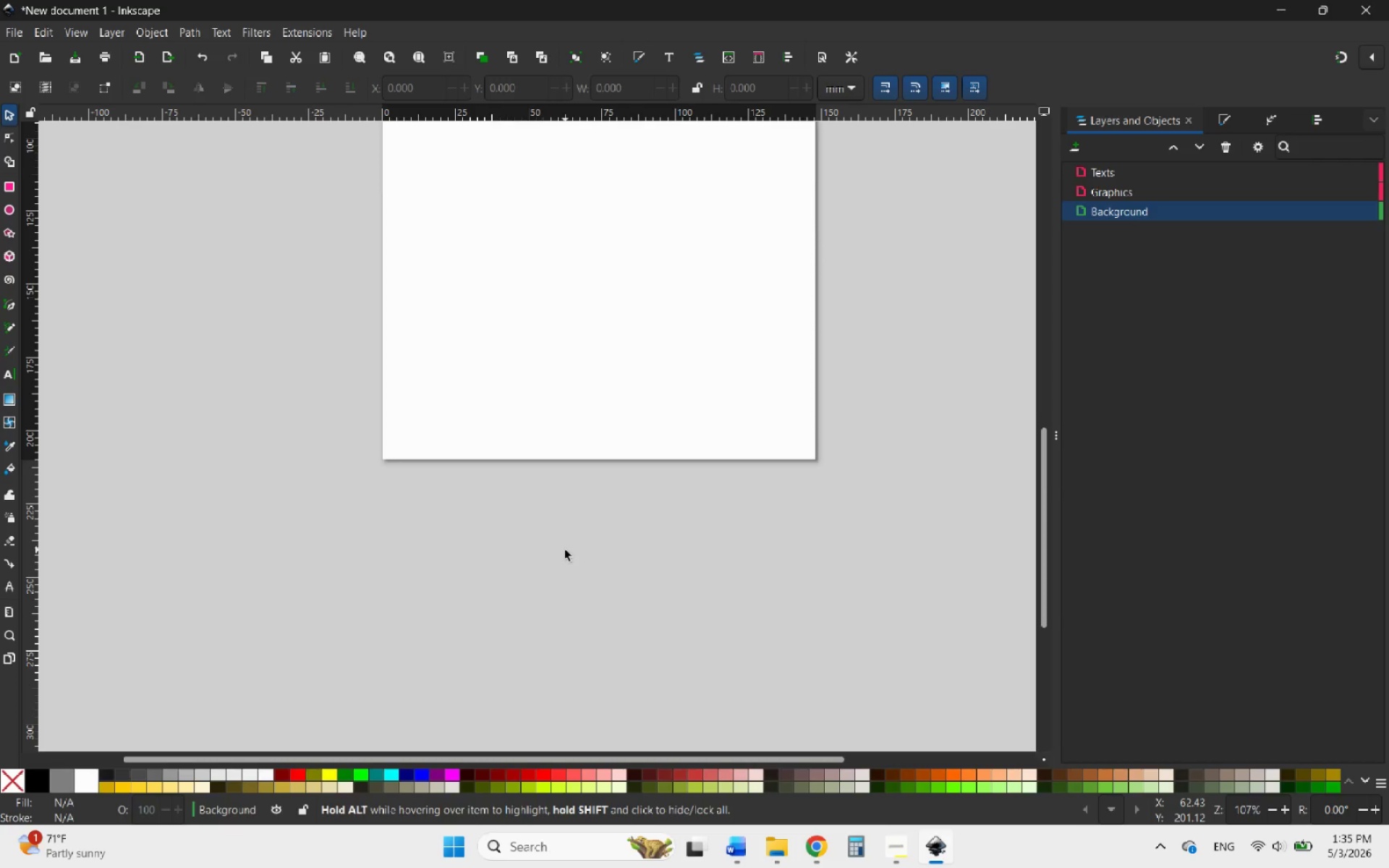 
scroll: coordinate [565, 550], scroll_direction: up, amount: 2.0
 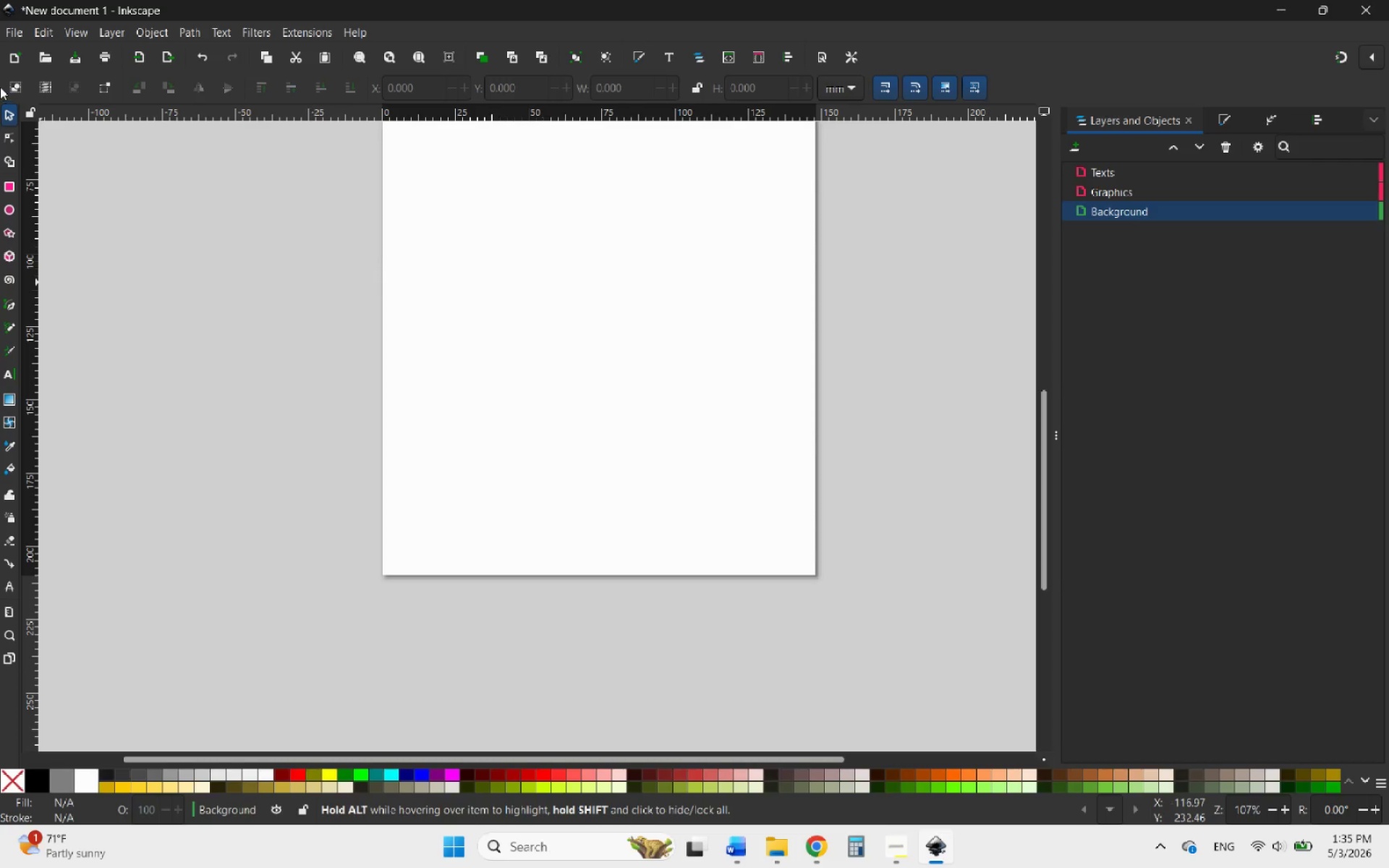 
left_click([7, 117])
 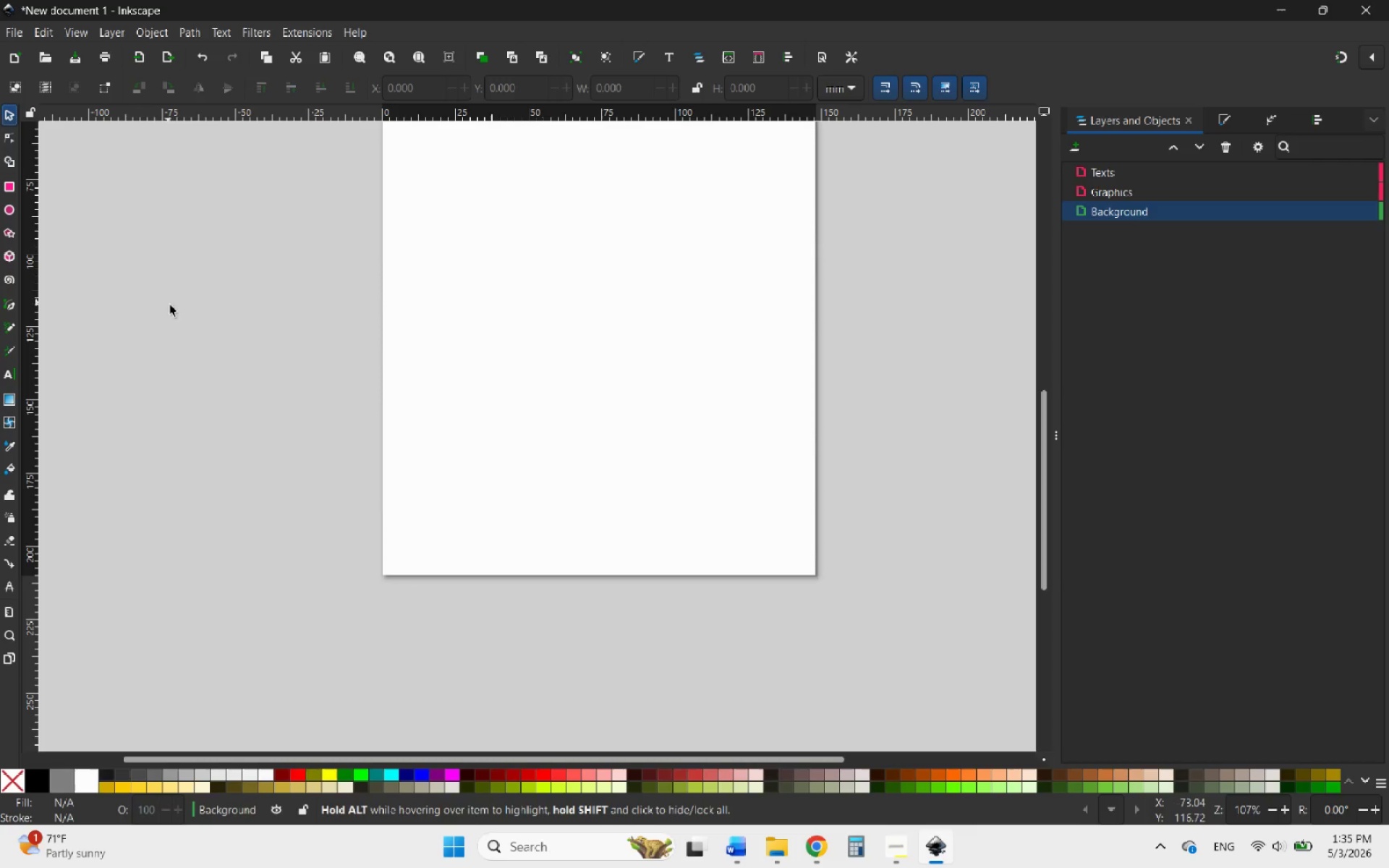 
left_click([179, 313])
 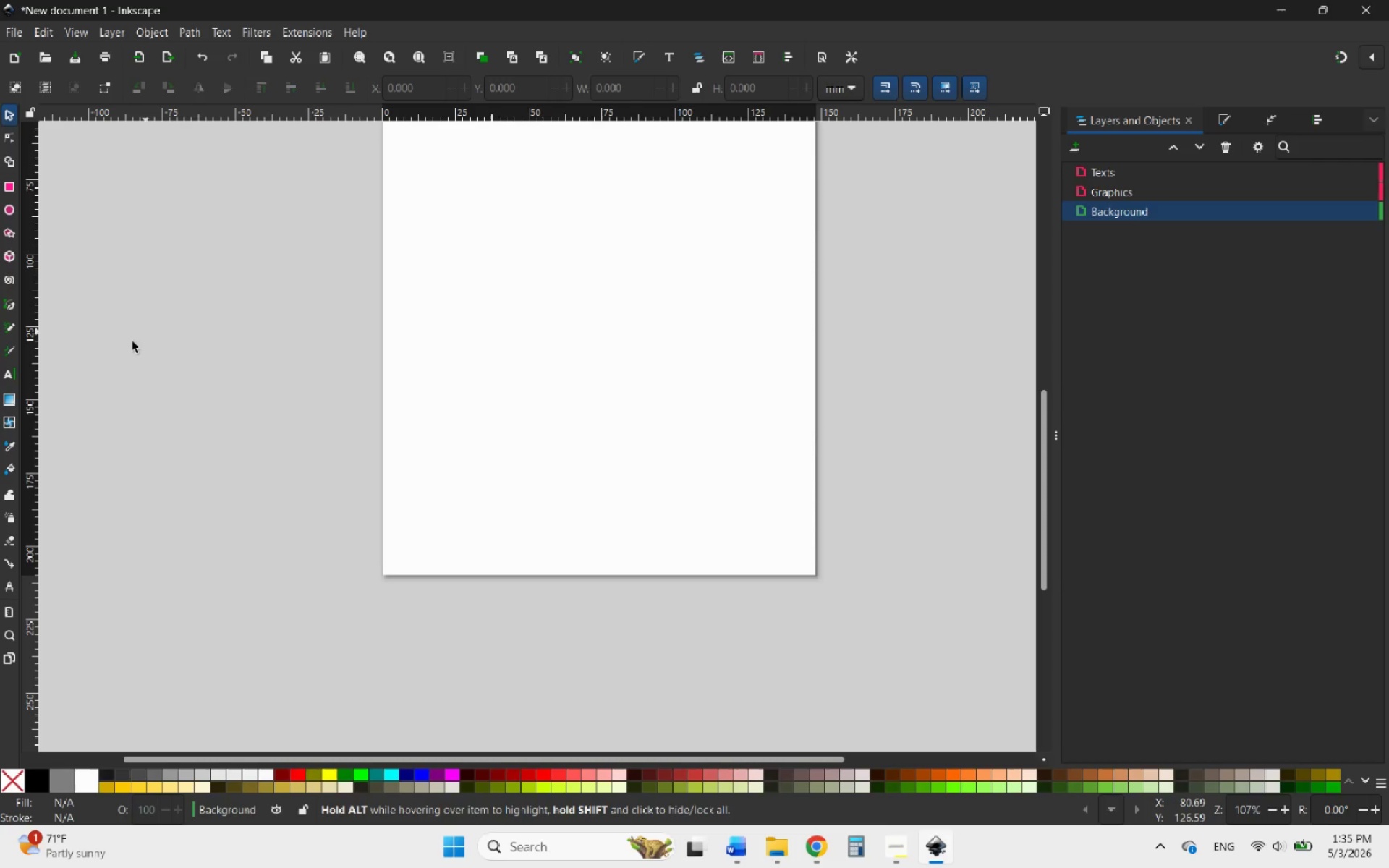 
wait(9.83)
 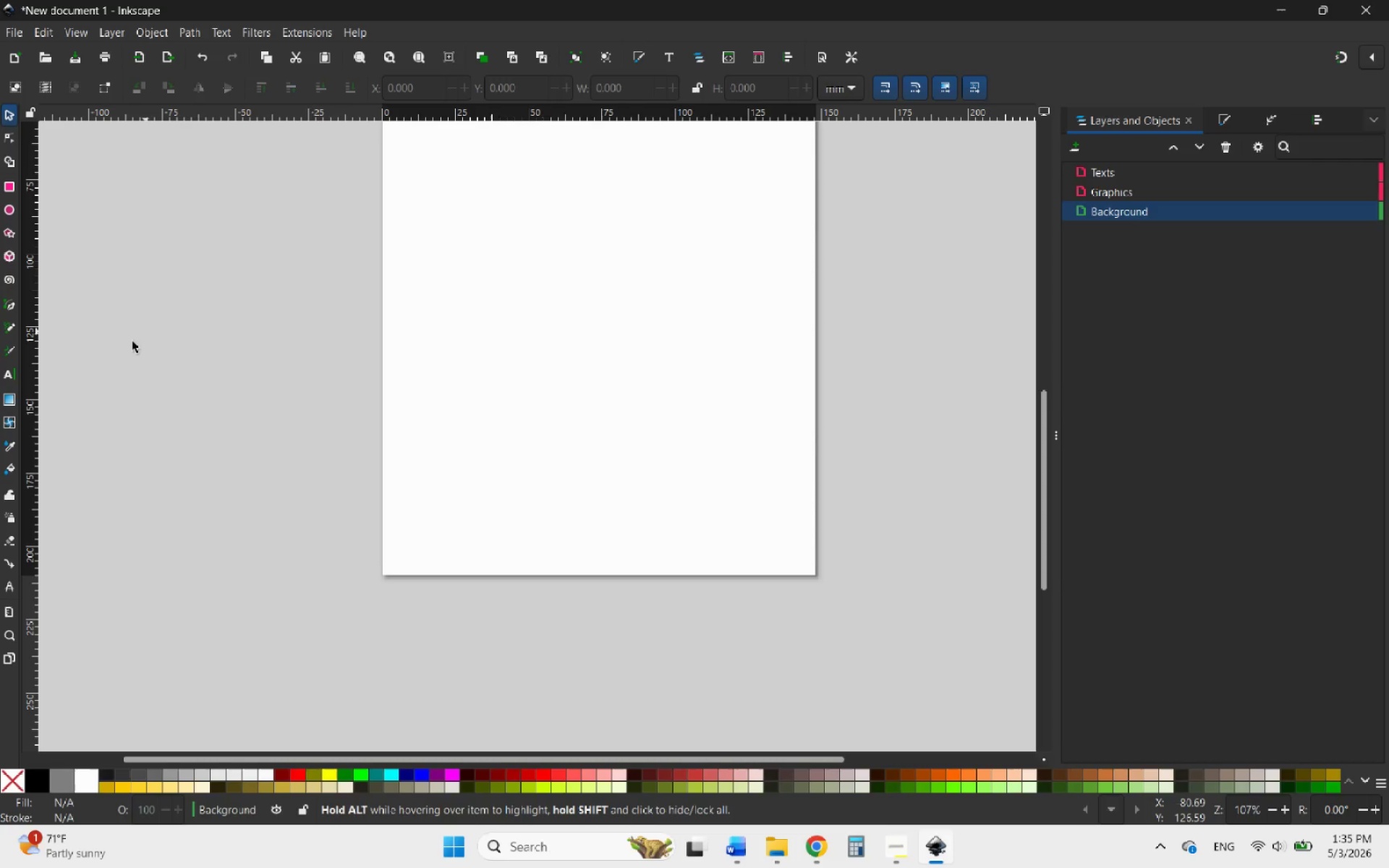 
left_click([9, 659])
 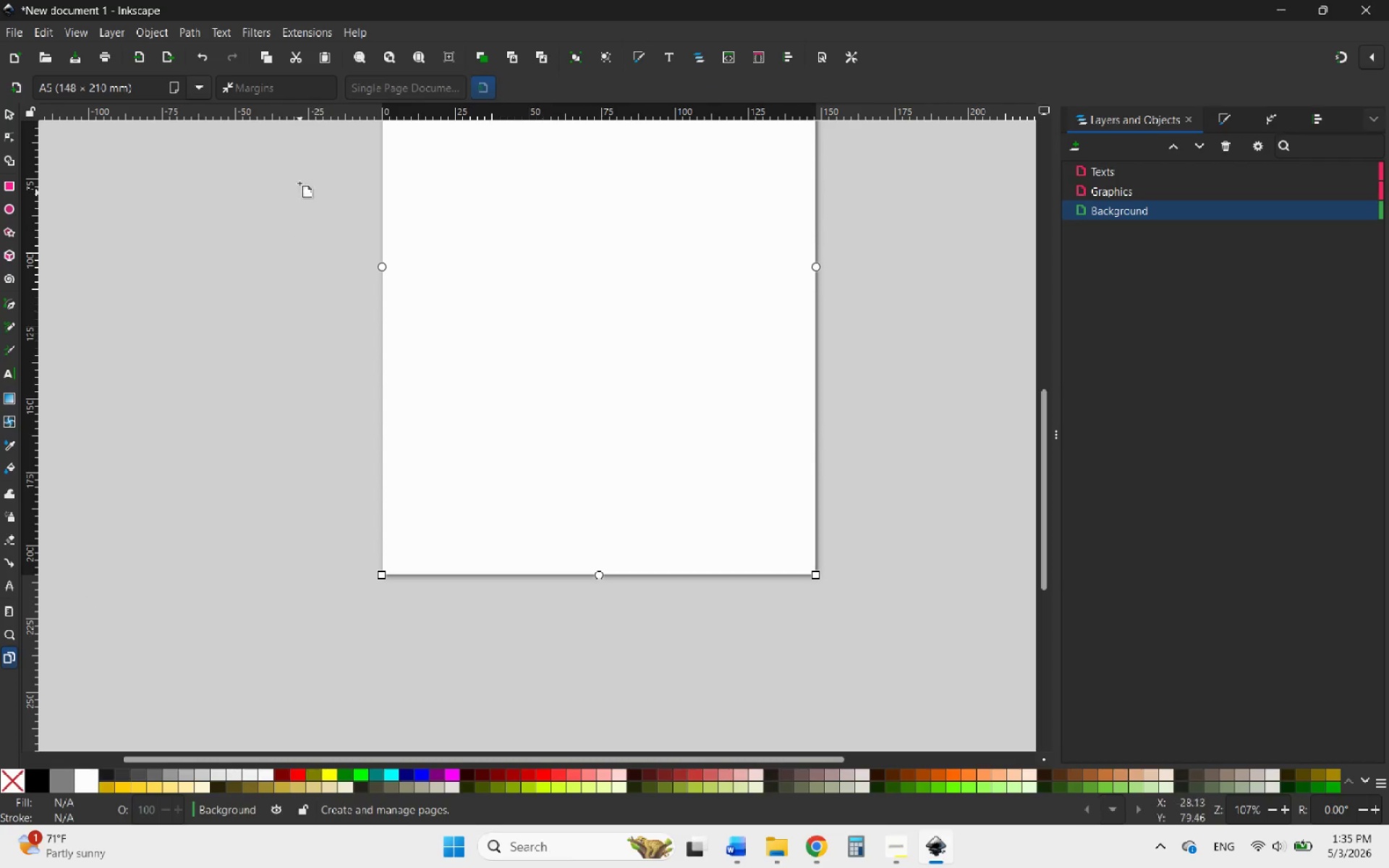 
left_click([278, 88])
 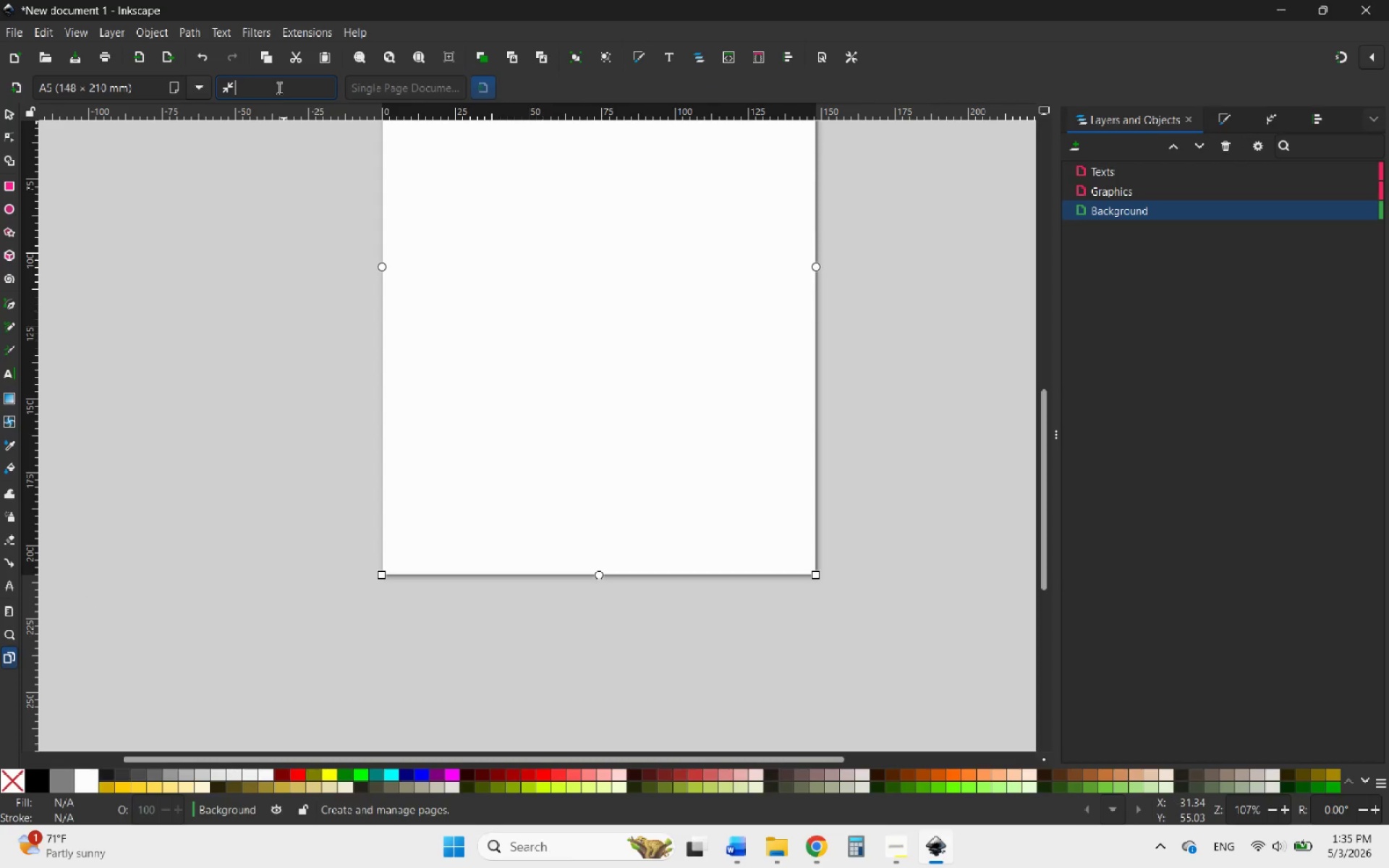 
hold_key(key=3, duration=12.84)
 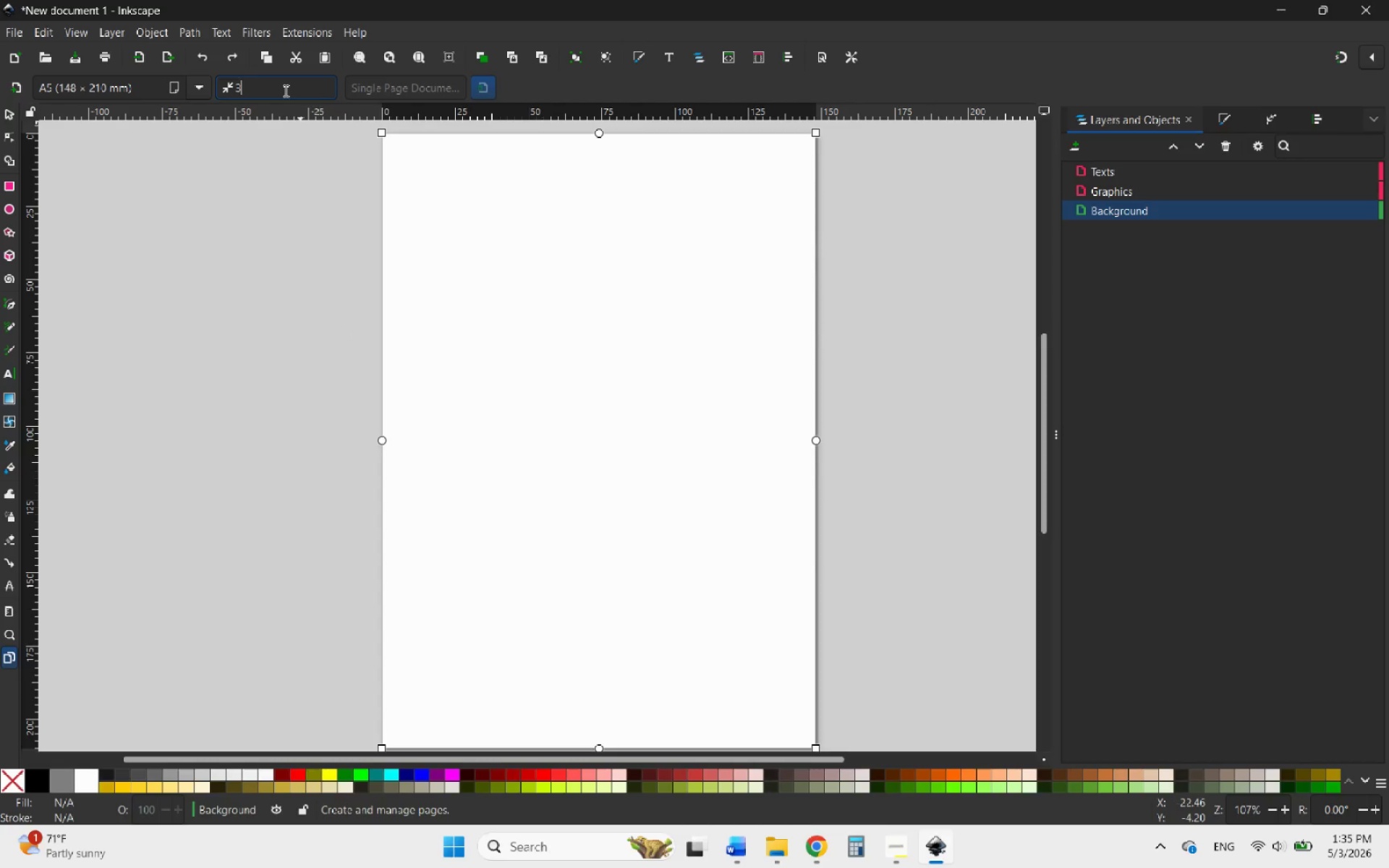 
key(Enter)
 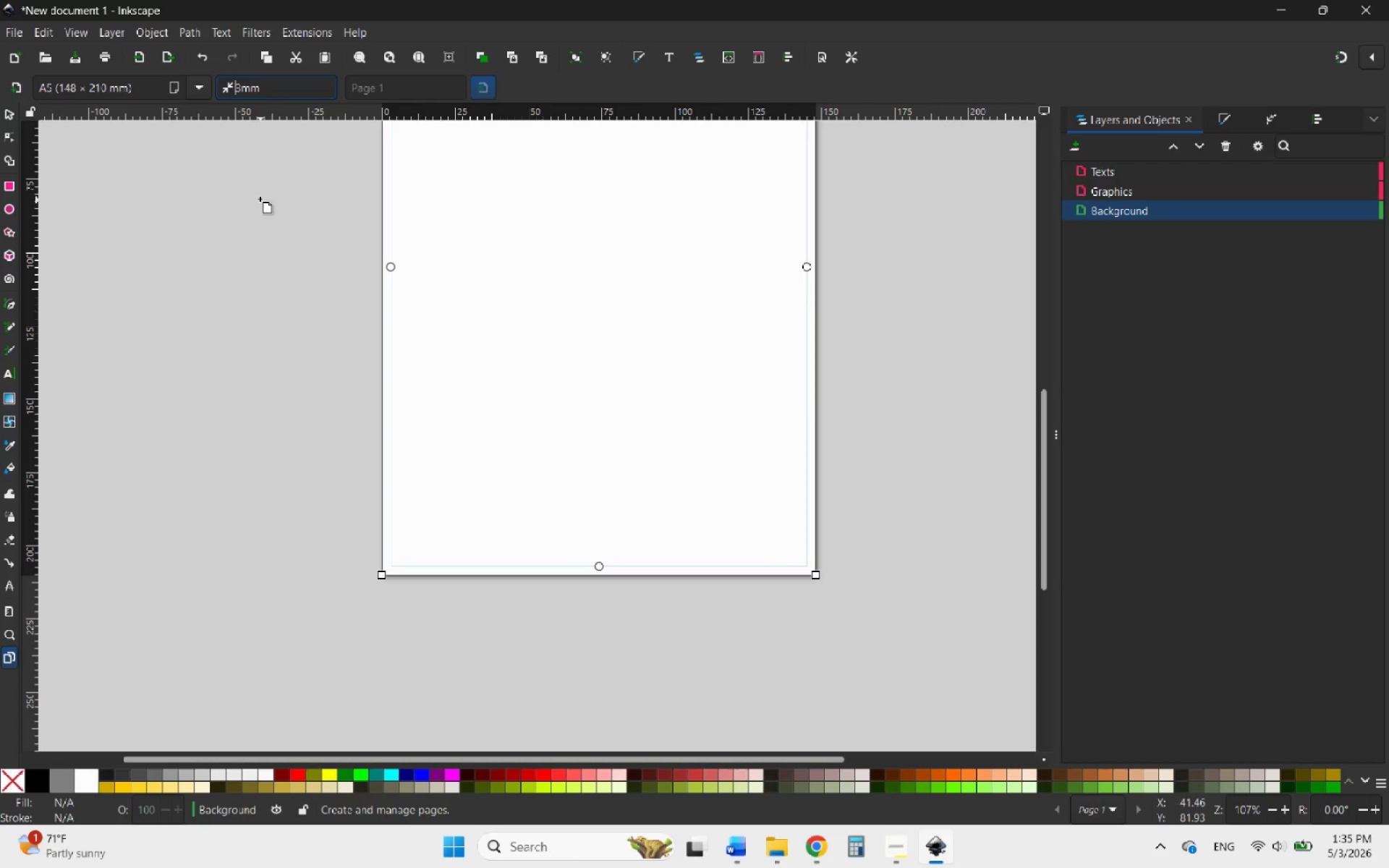 
scroll: coordinate [341, 326], scroll_direction: none, amount: 0.0
 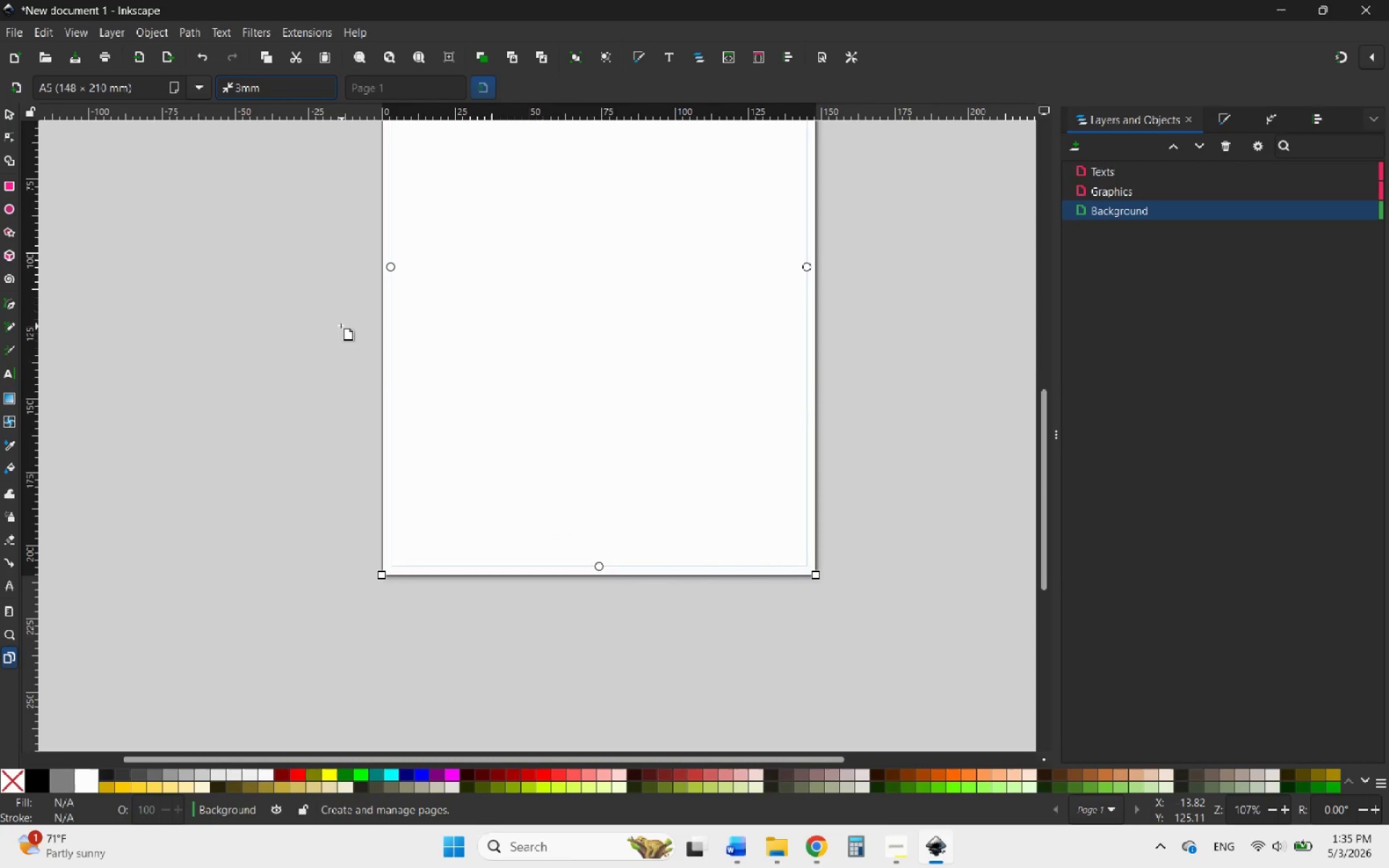 
scroll: coordinate [341, 326], scroll_direction: up, amount: 3.0
 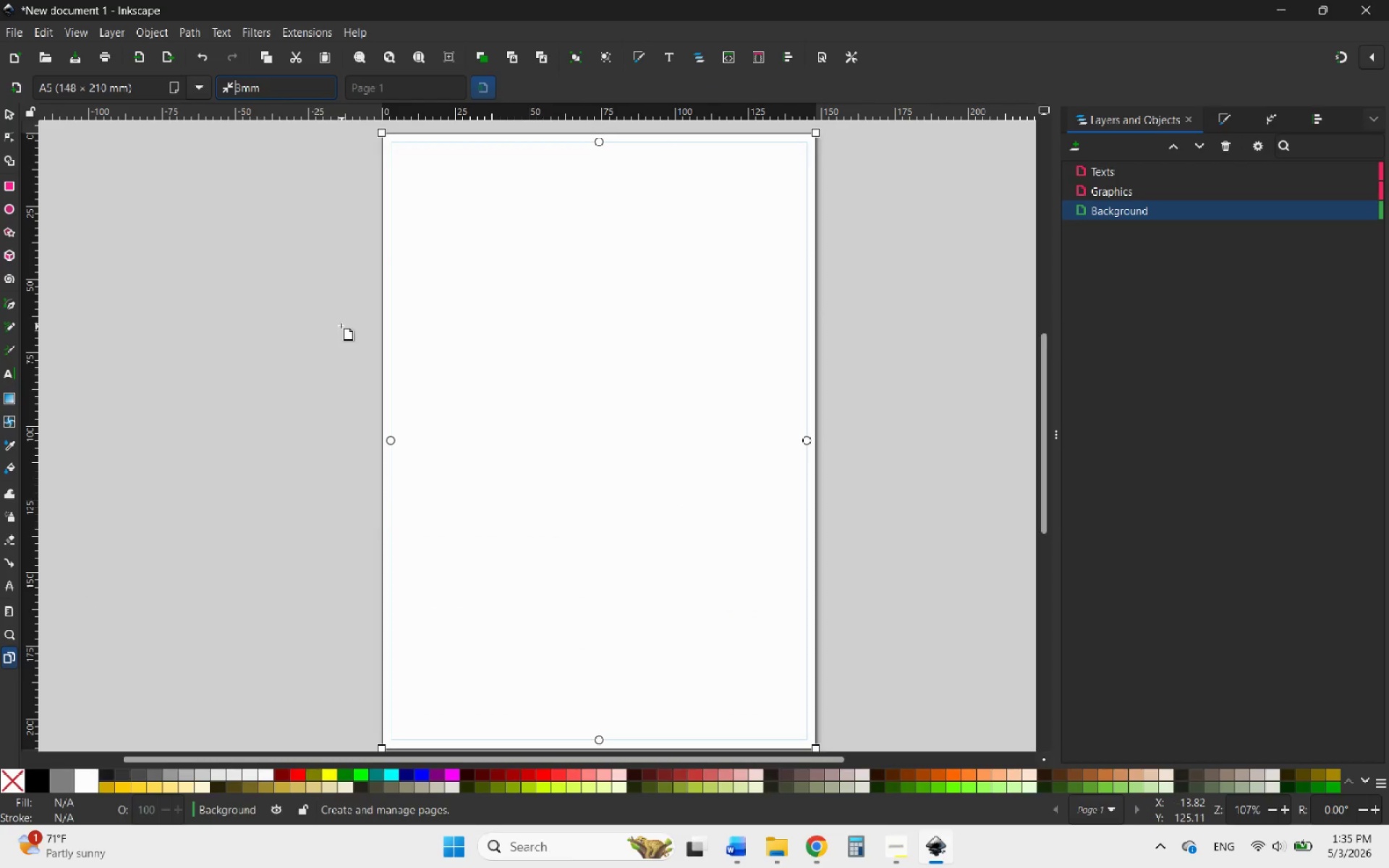 
key(Control+ControlLeft)
 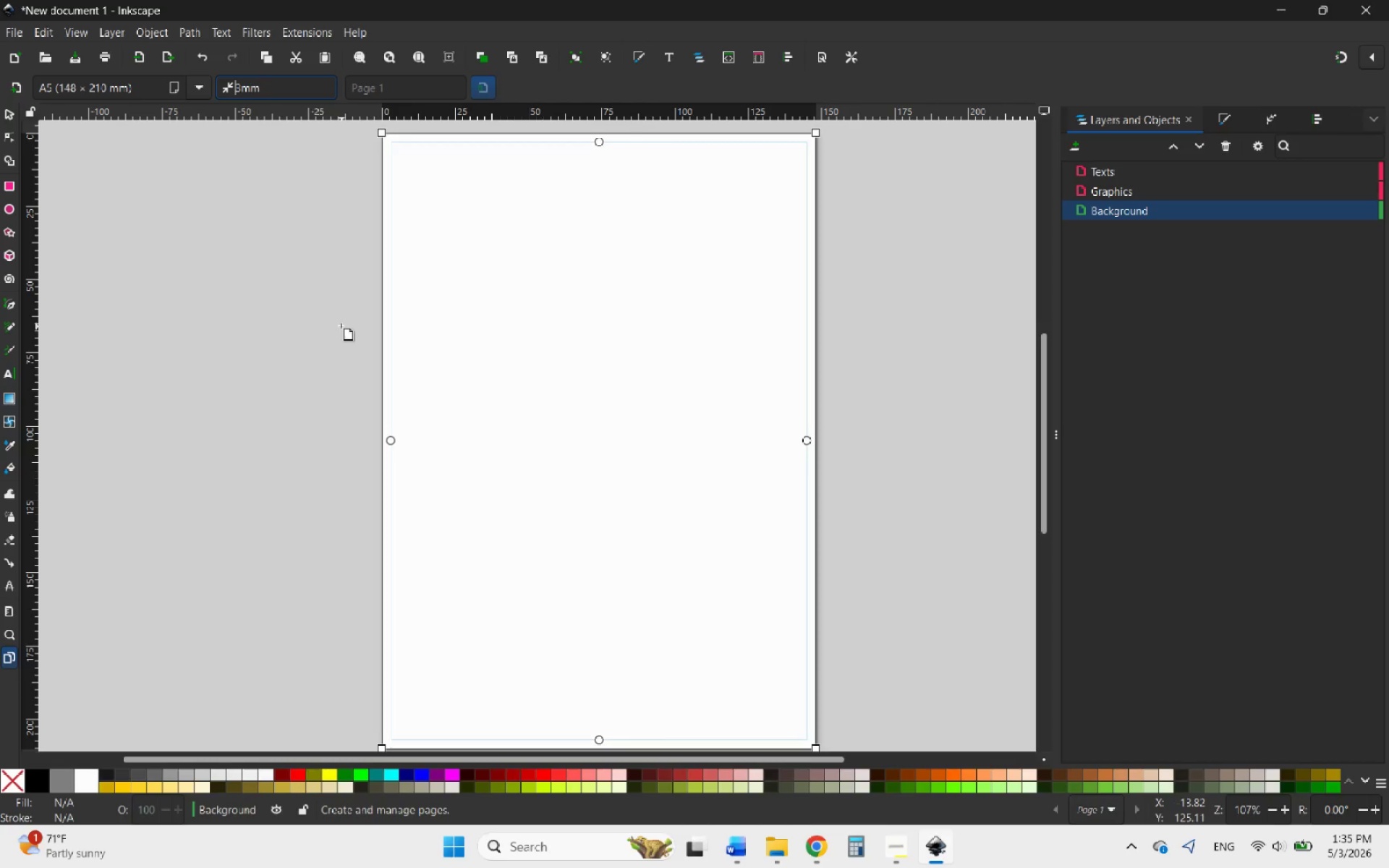 
key(Control+Z)
 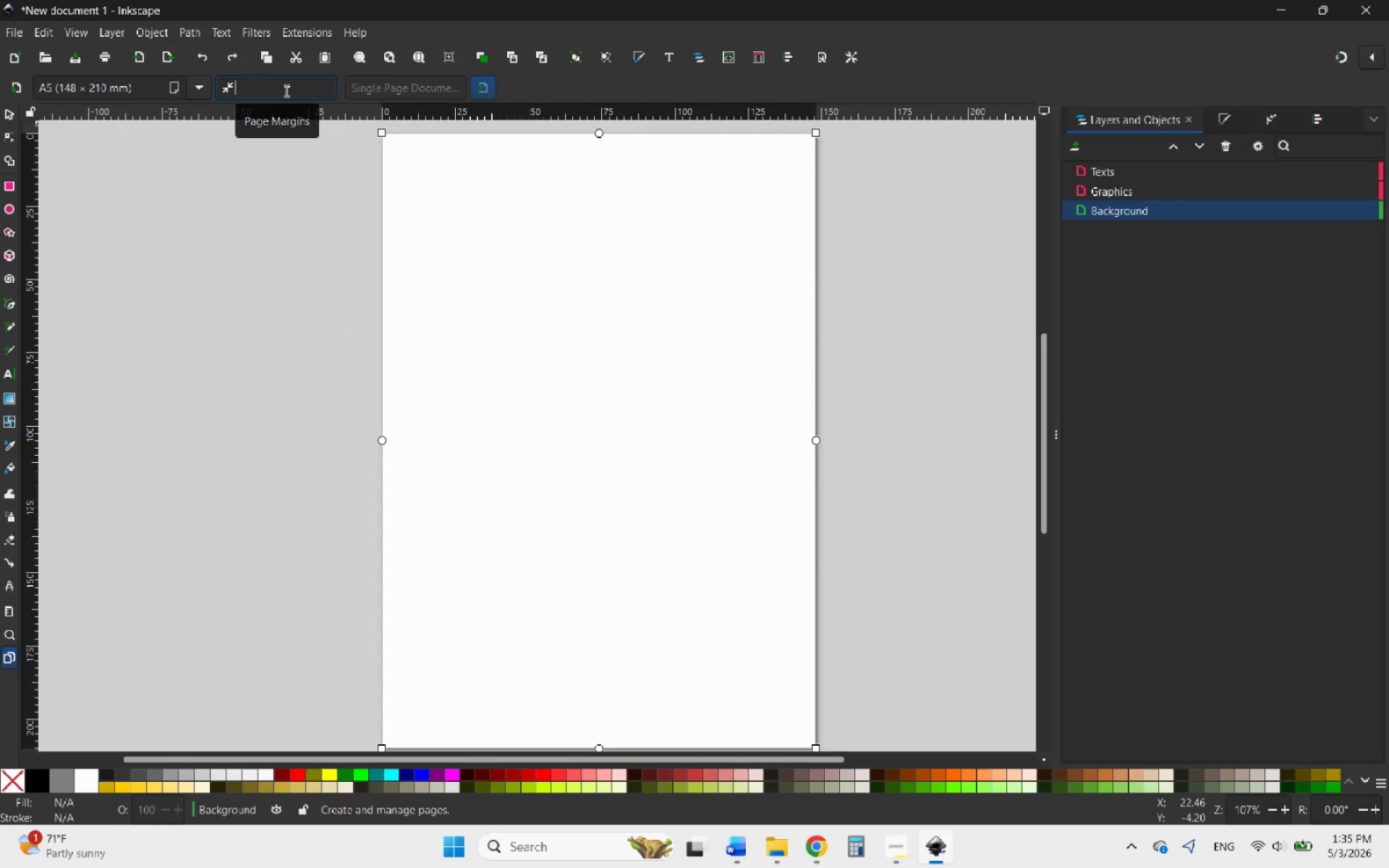 
left_click([224, 84])
 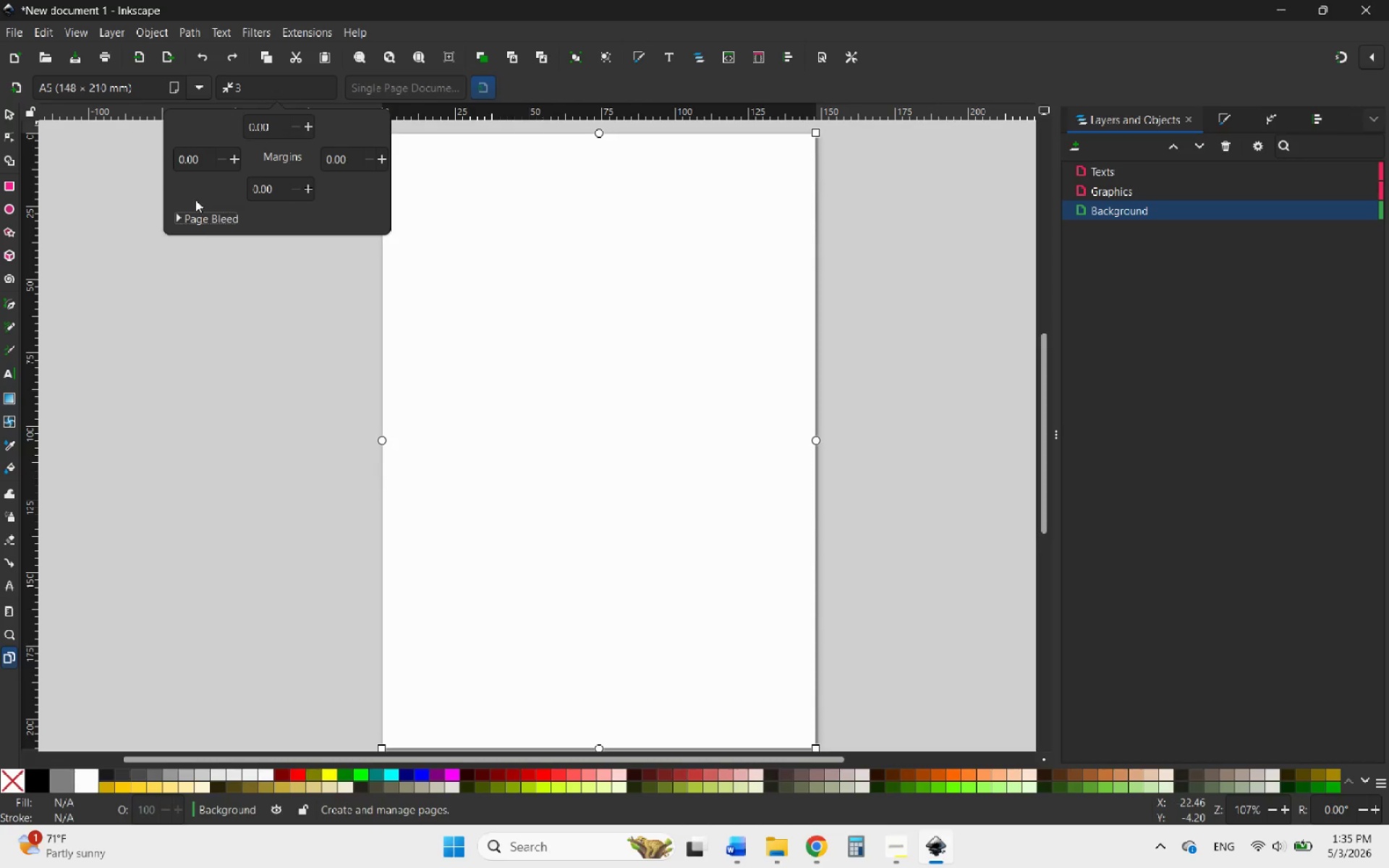 
left_click([174, 216])
 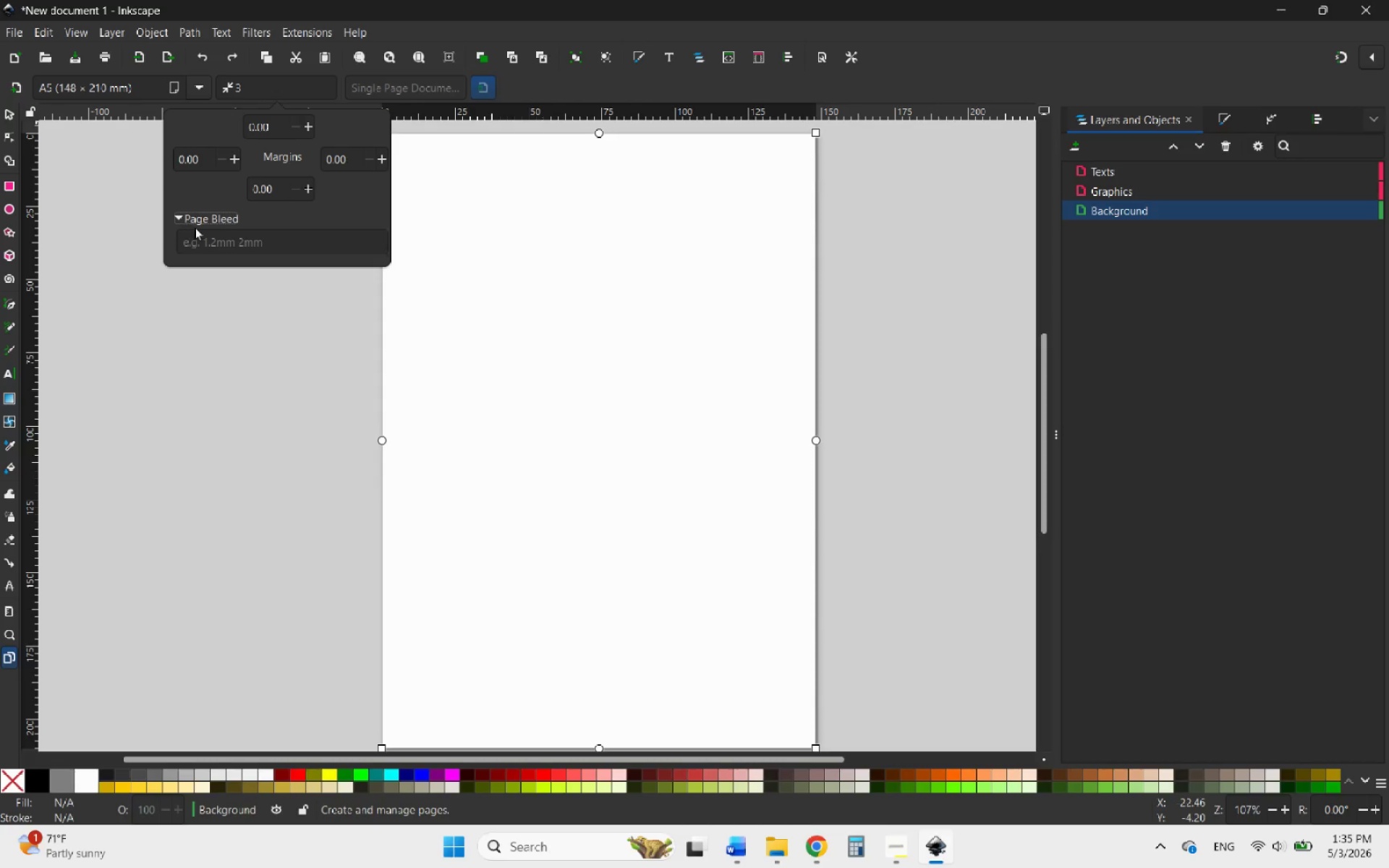 
left_click([229, 248])
 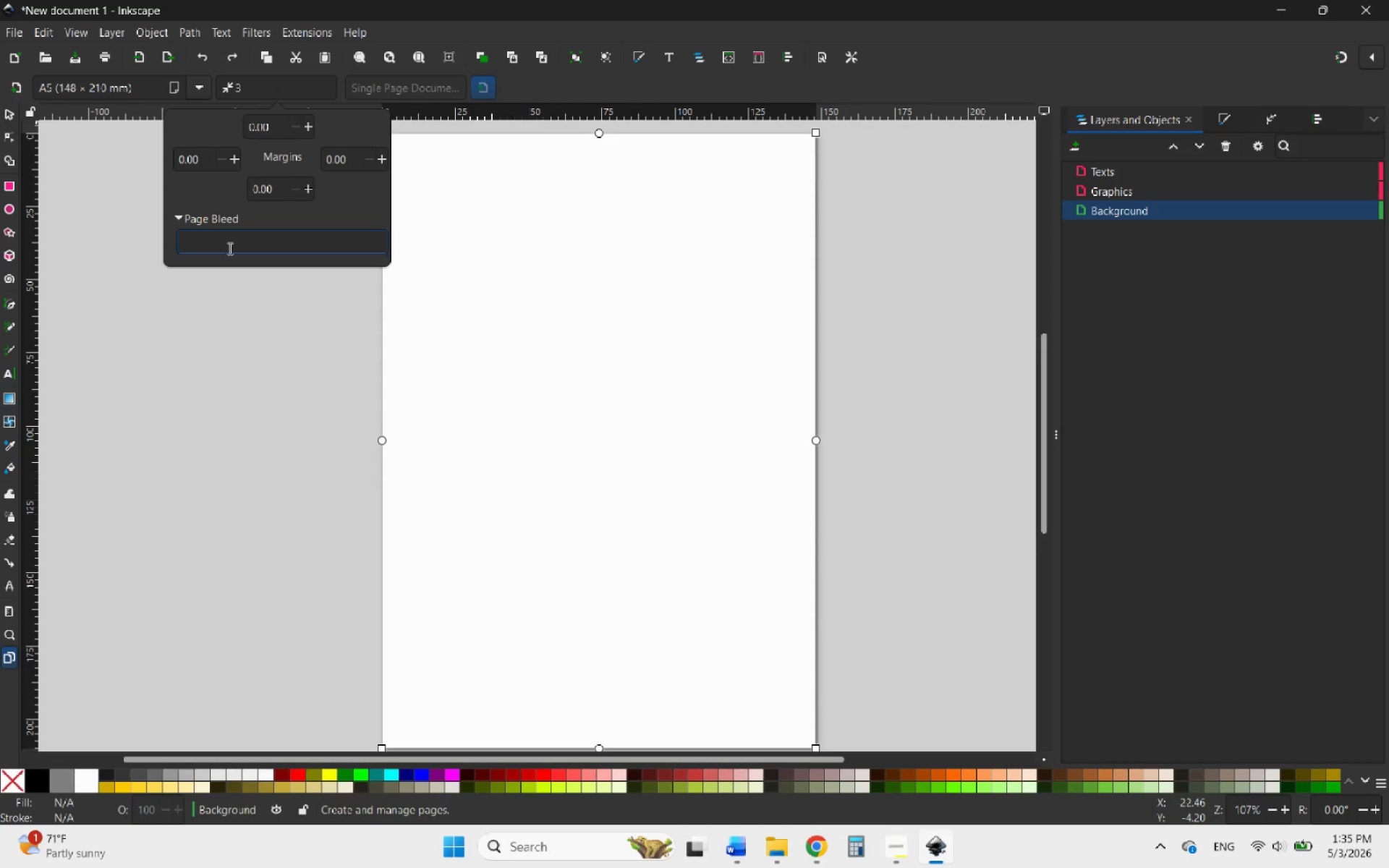 
key(3)
 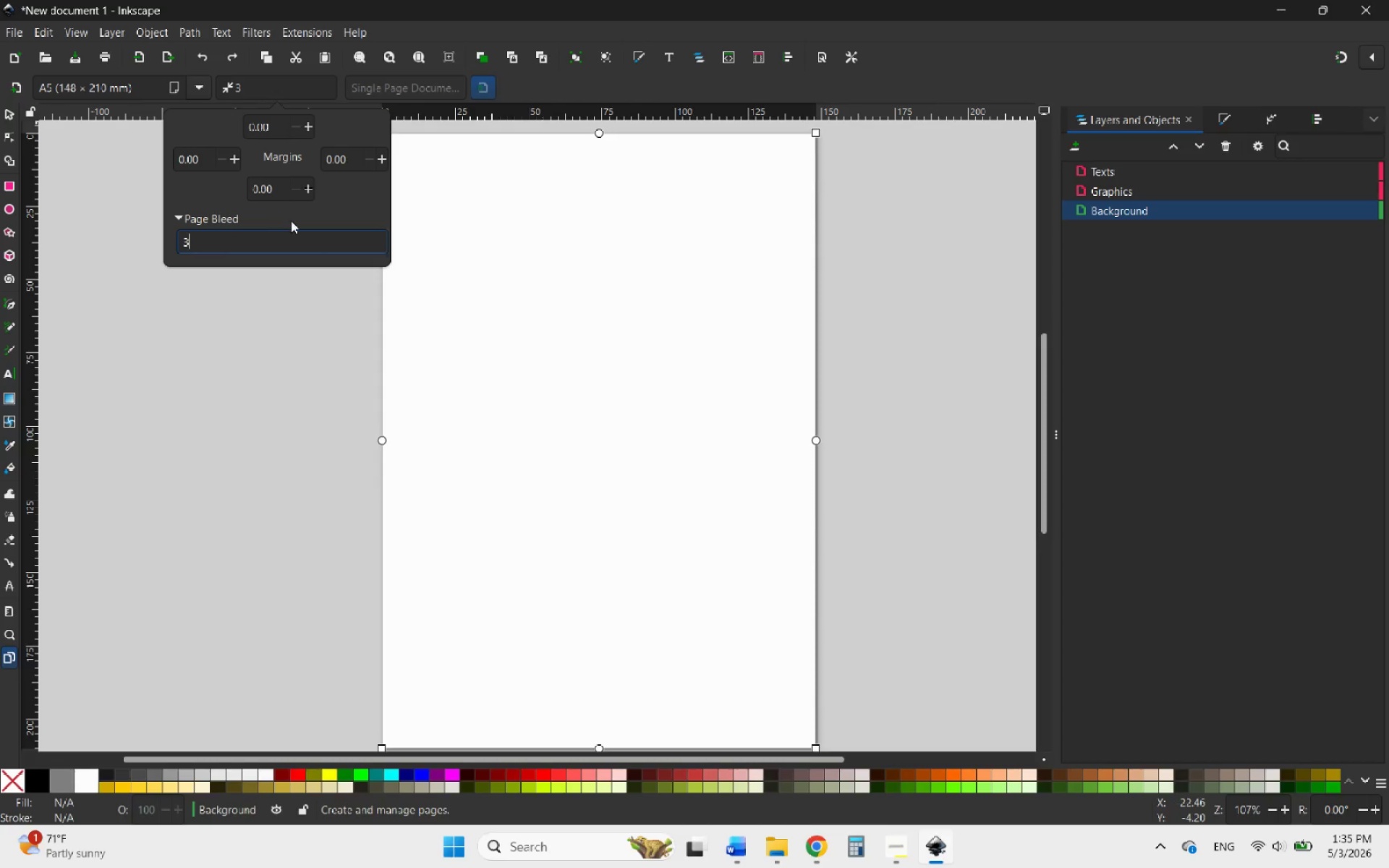 
left_click([297, 216])
 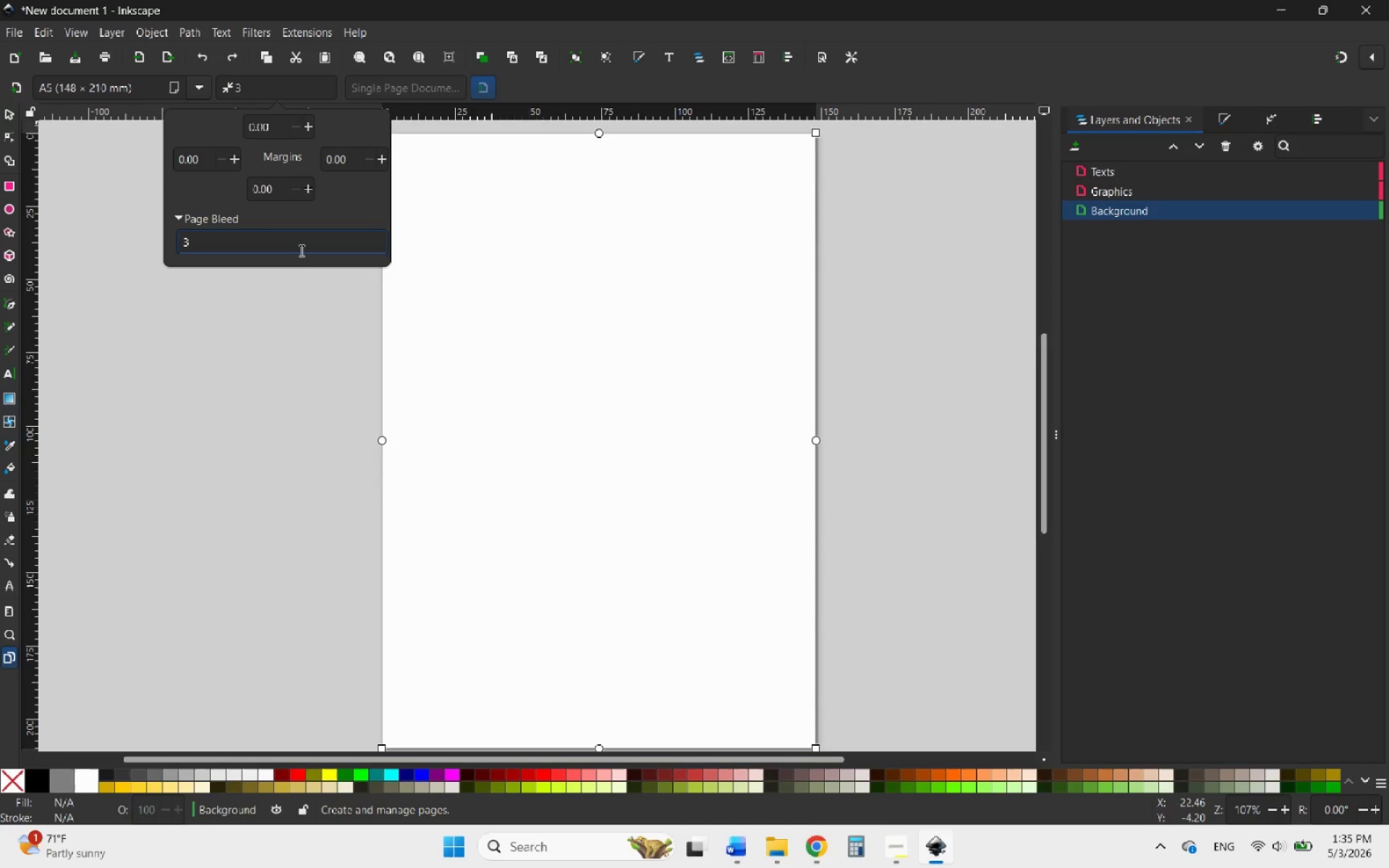 
key(Enter)
 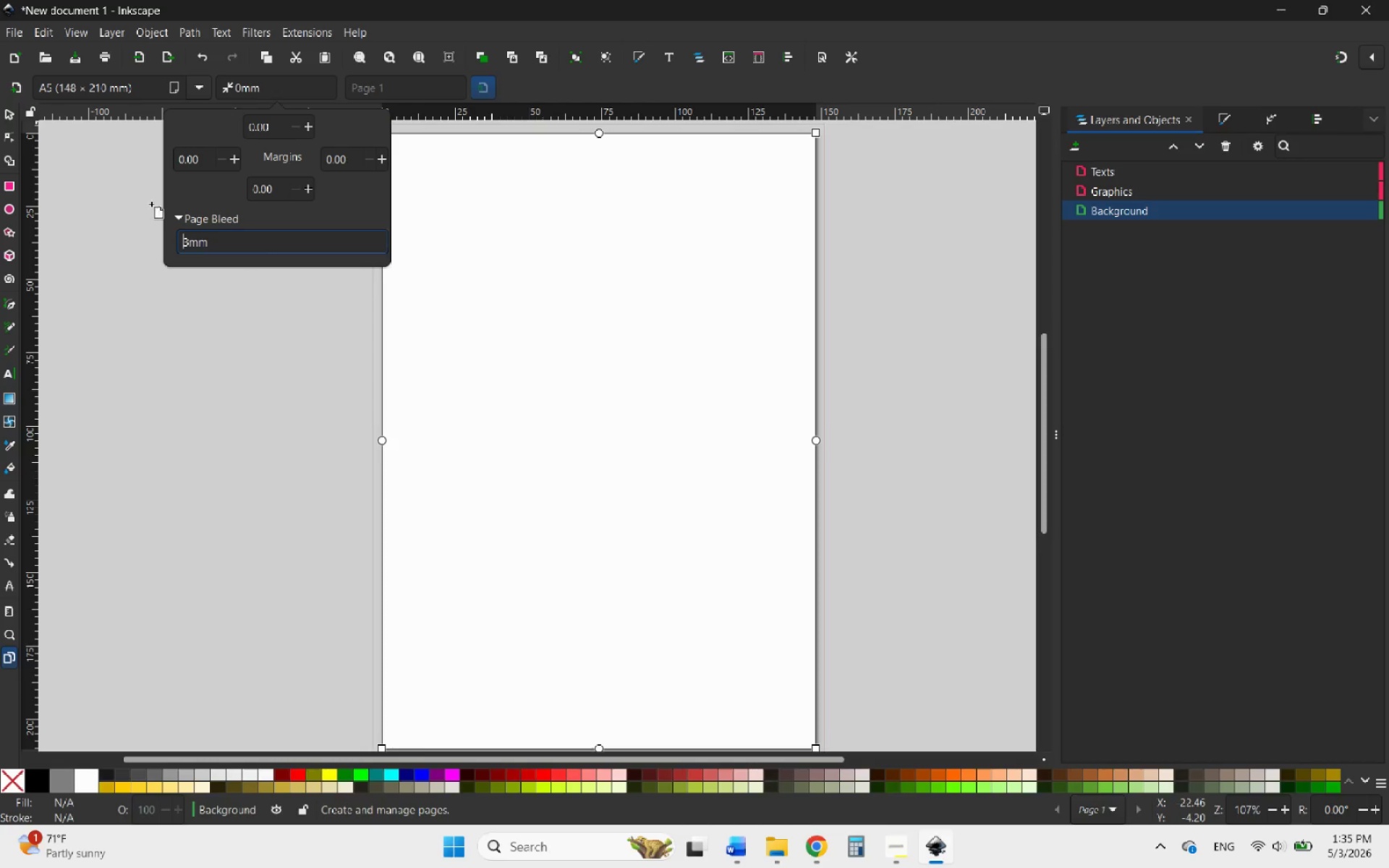 
wait(9.48)
 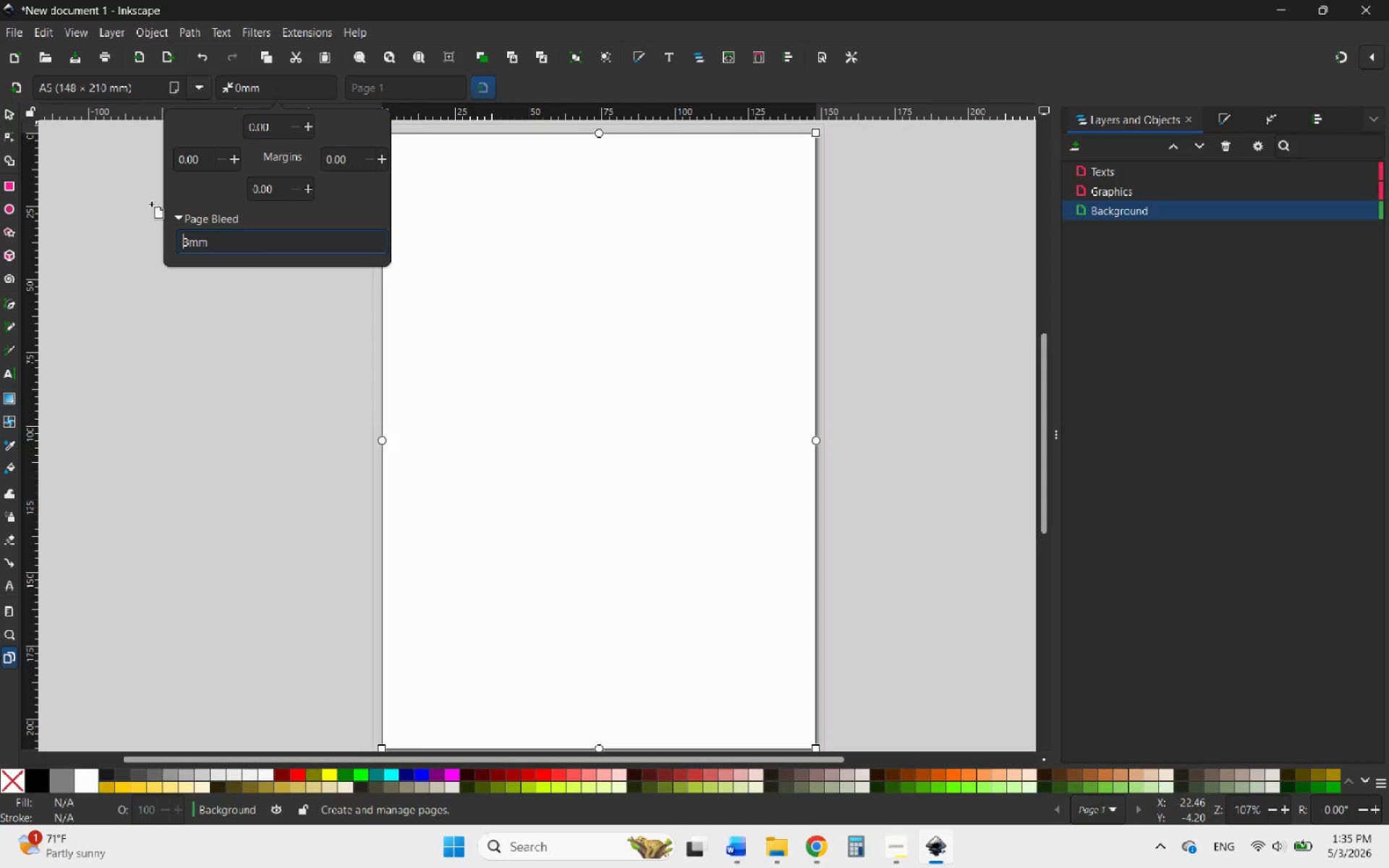 
left_click([8, 117])
 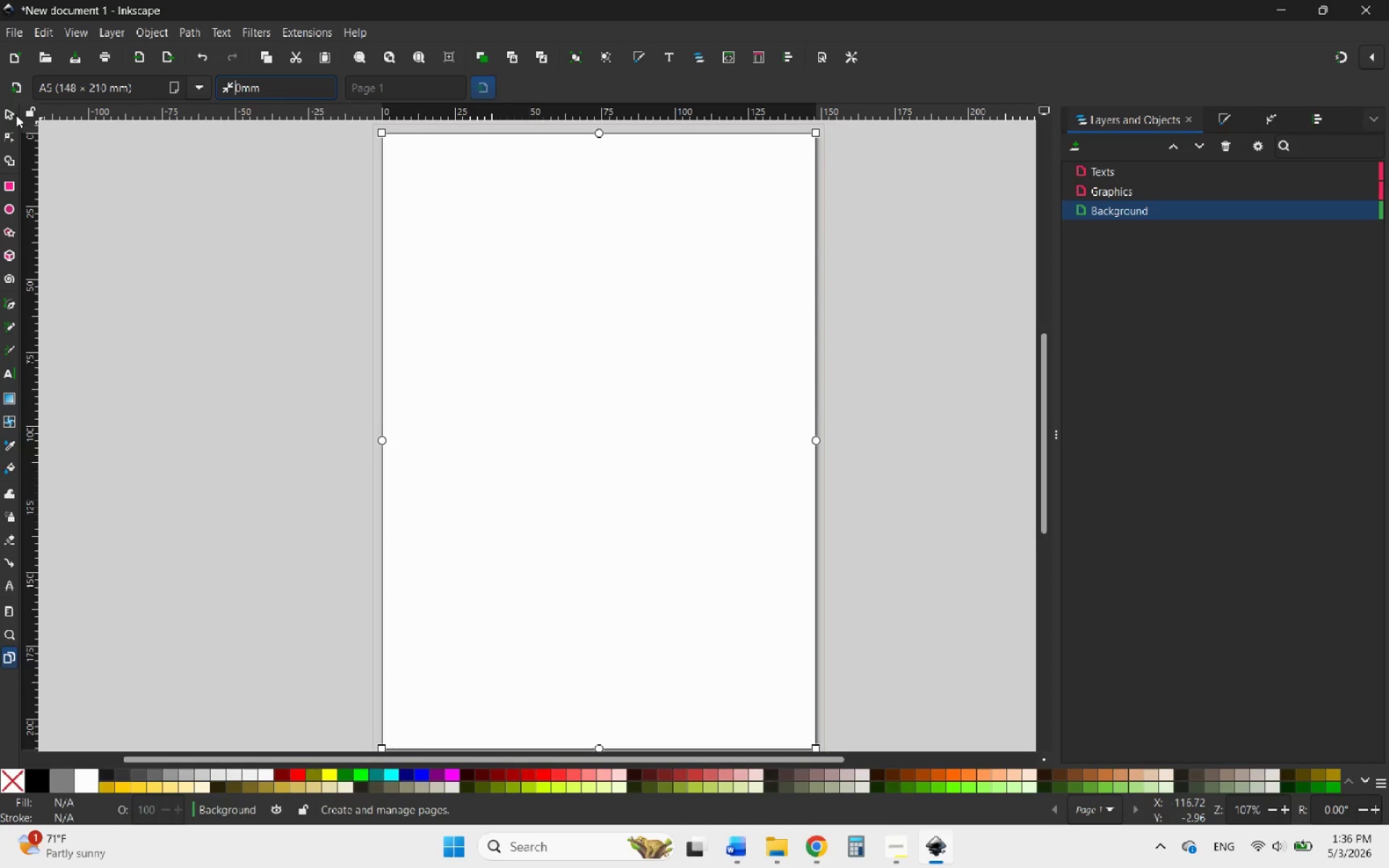 
left_click([9, 115])
 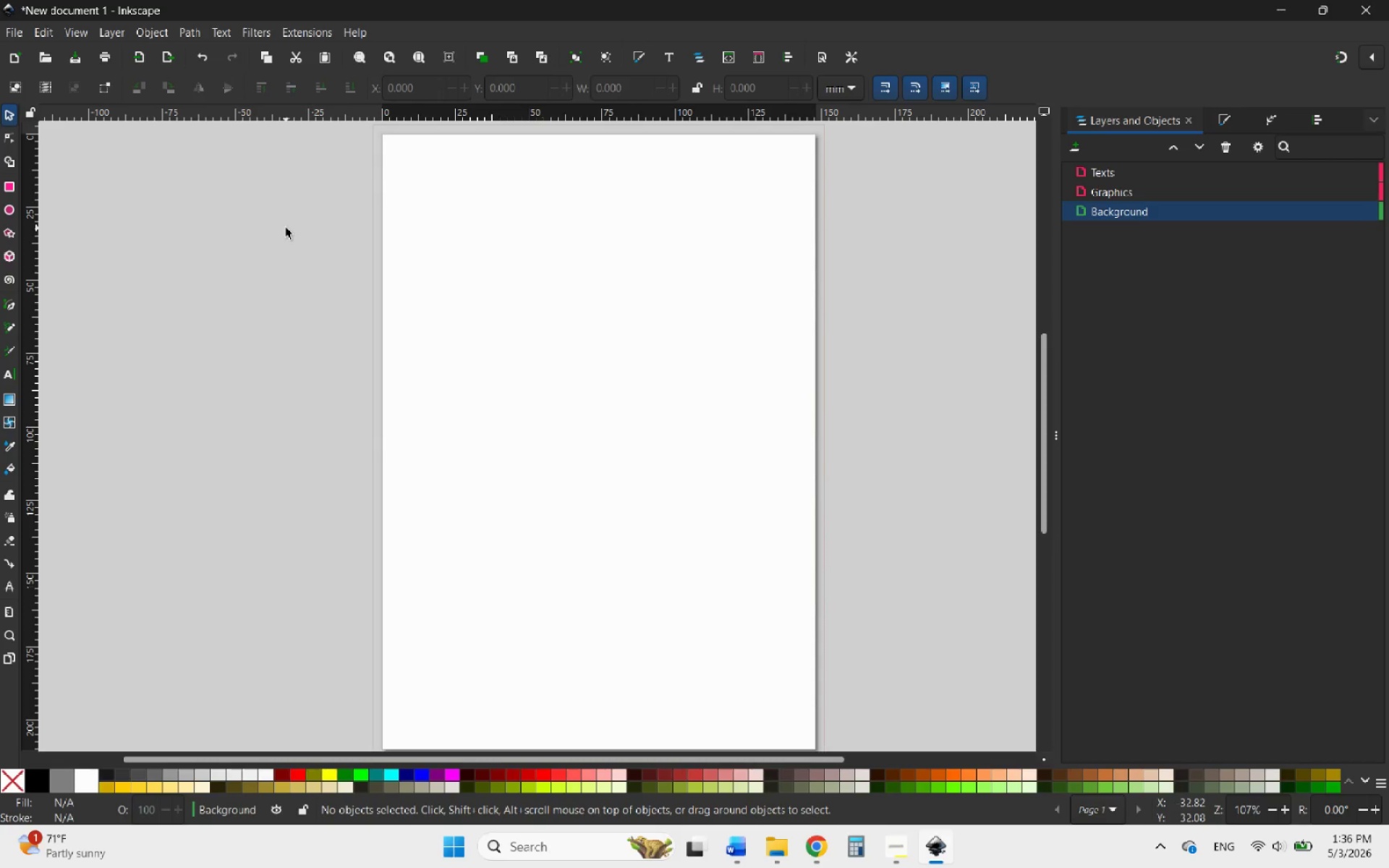 
left_click([286, 228])
 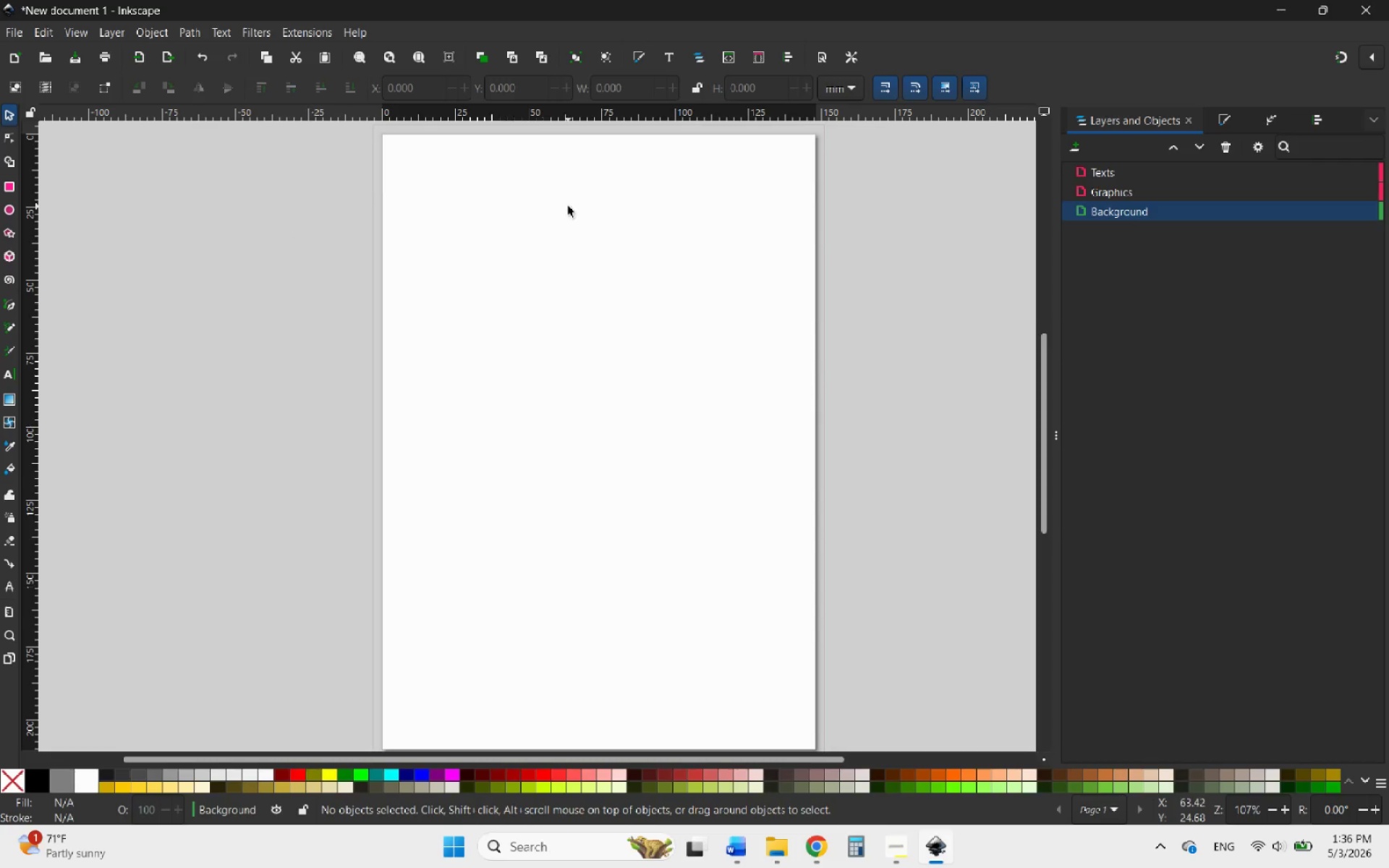 
scroll: coordinate [568, 206], scroll_direction: up, amount: 2.0
 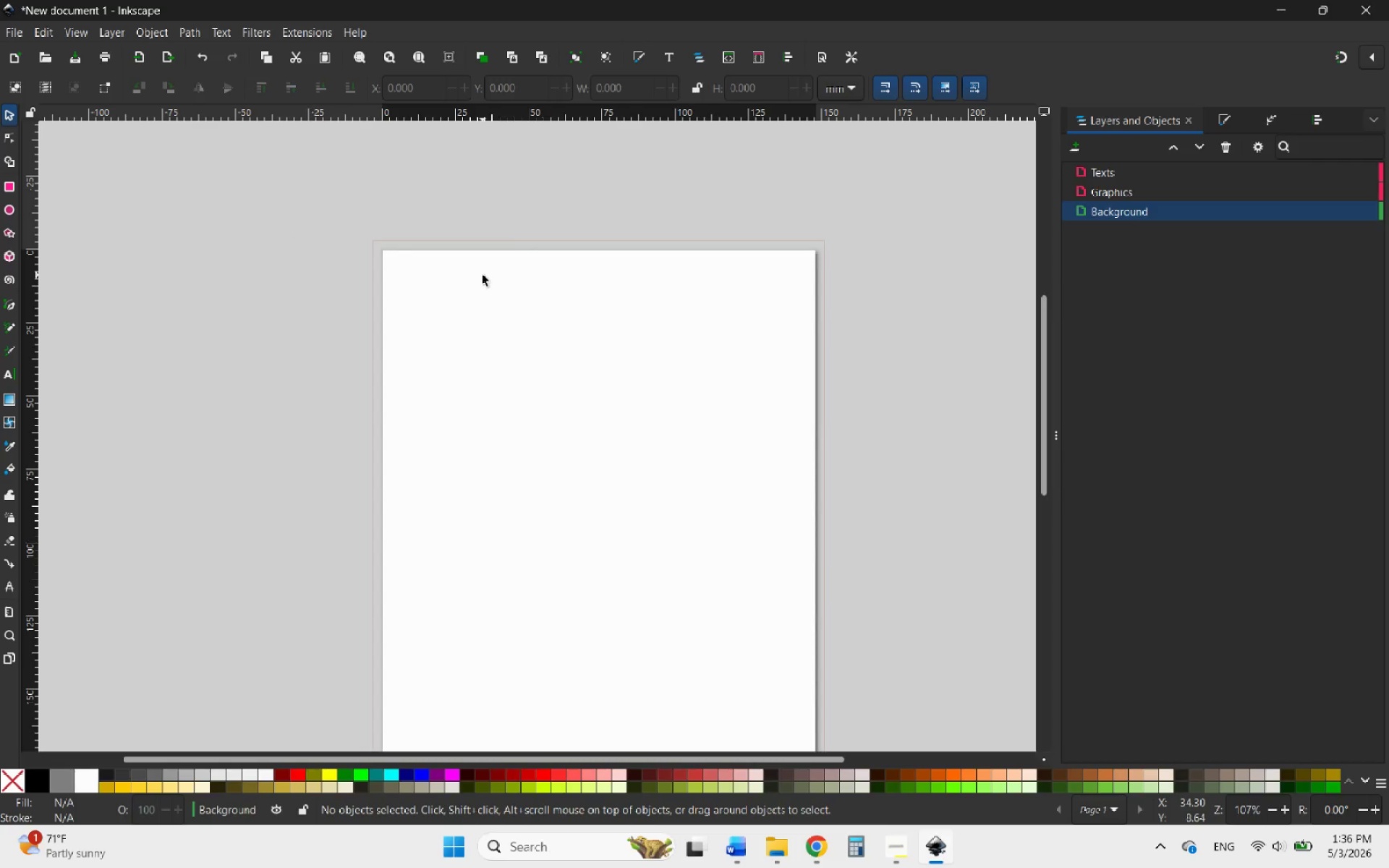 
hold_key(key=ControlLeft, duration=1.94)
scroll: coordinate [384, 247], scroll_direction: up, amount: 7.0
 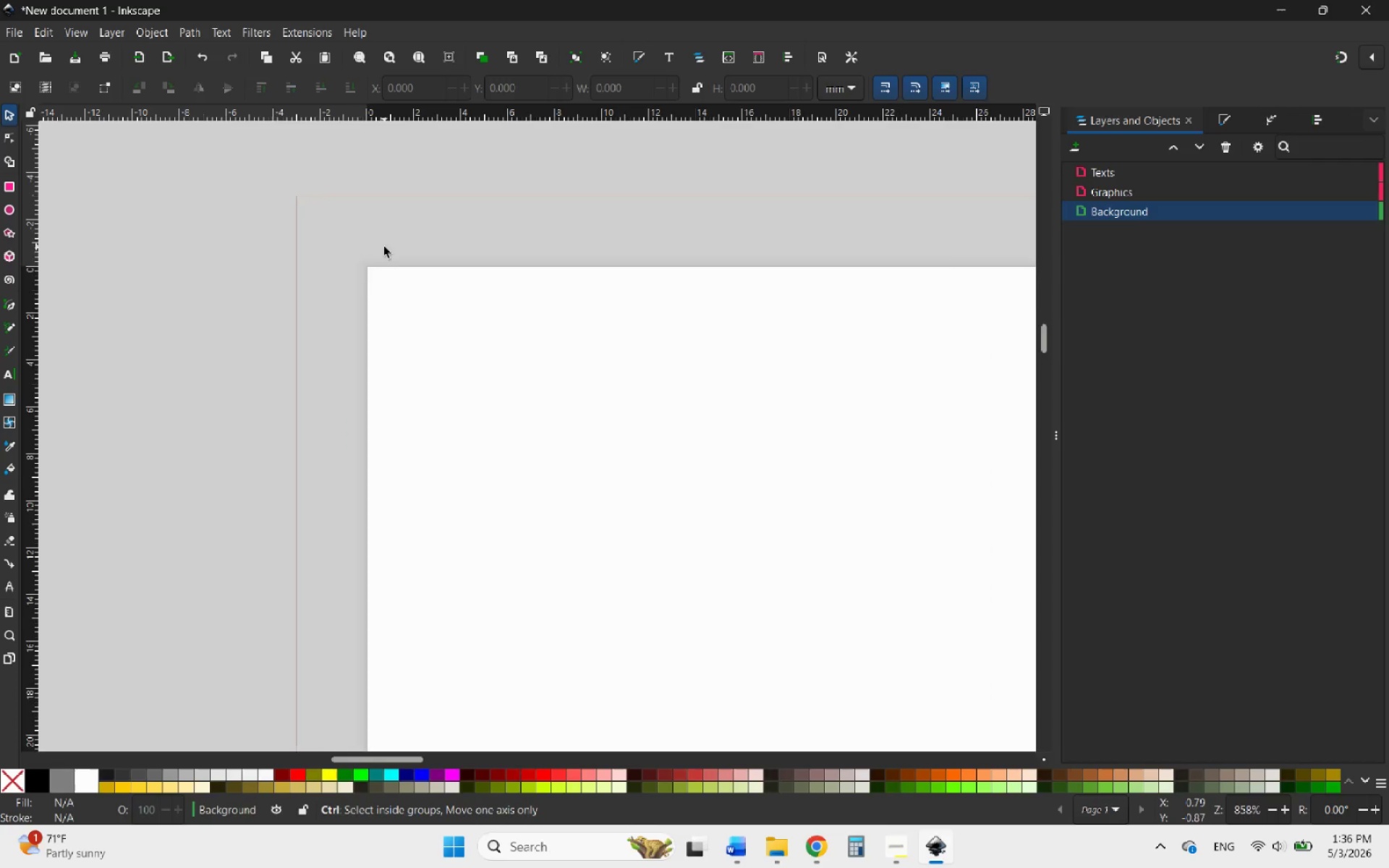 
scroll: coordinate [384, 247], scroll_direction: down, amount: 3.0
 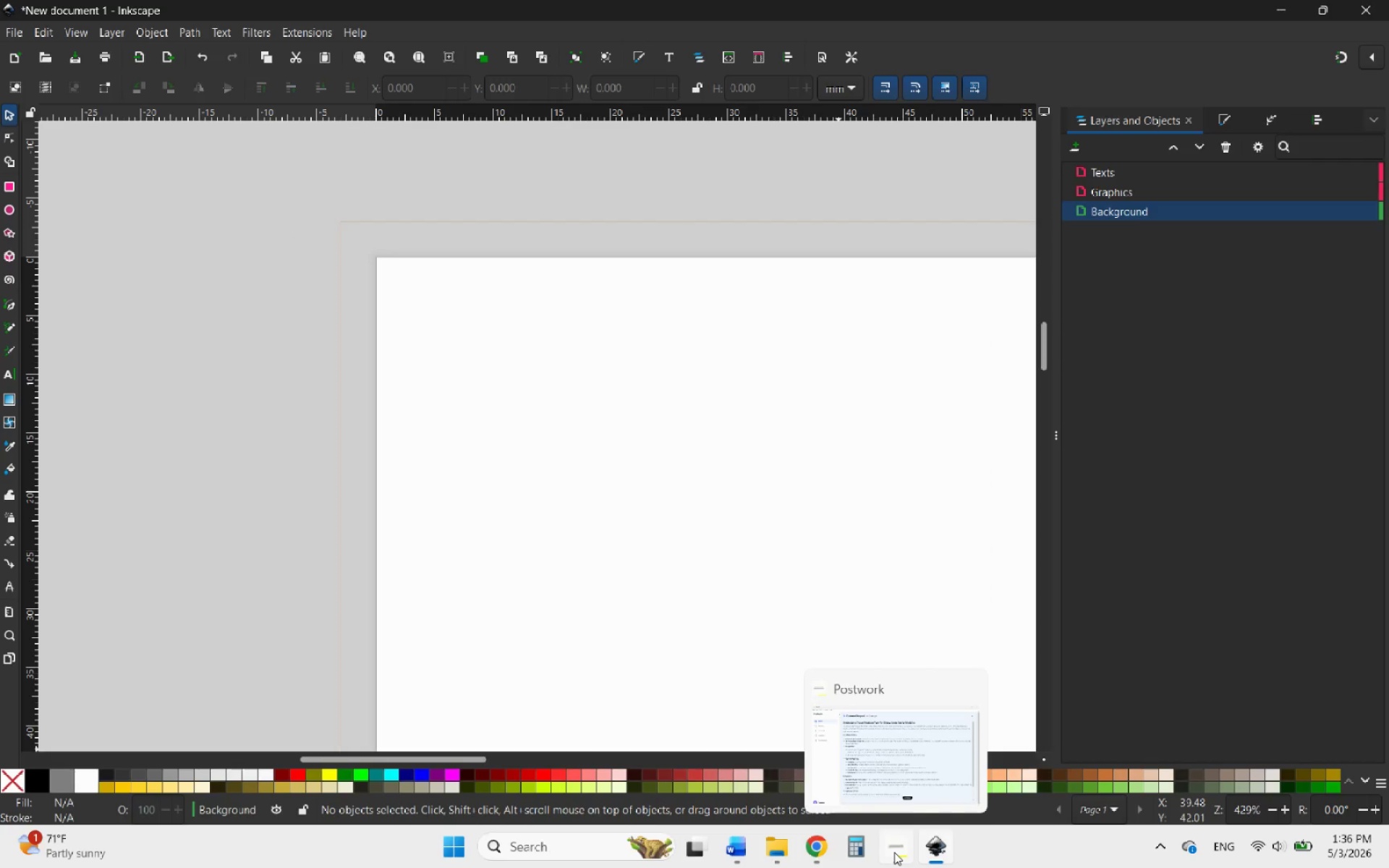 
left_click([895, 851])
 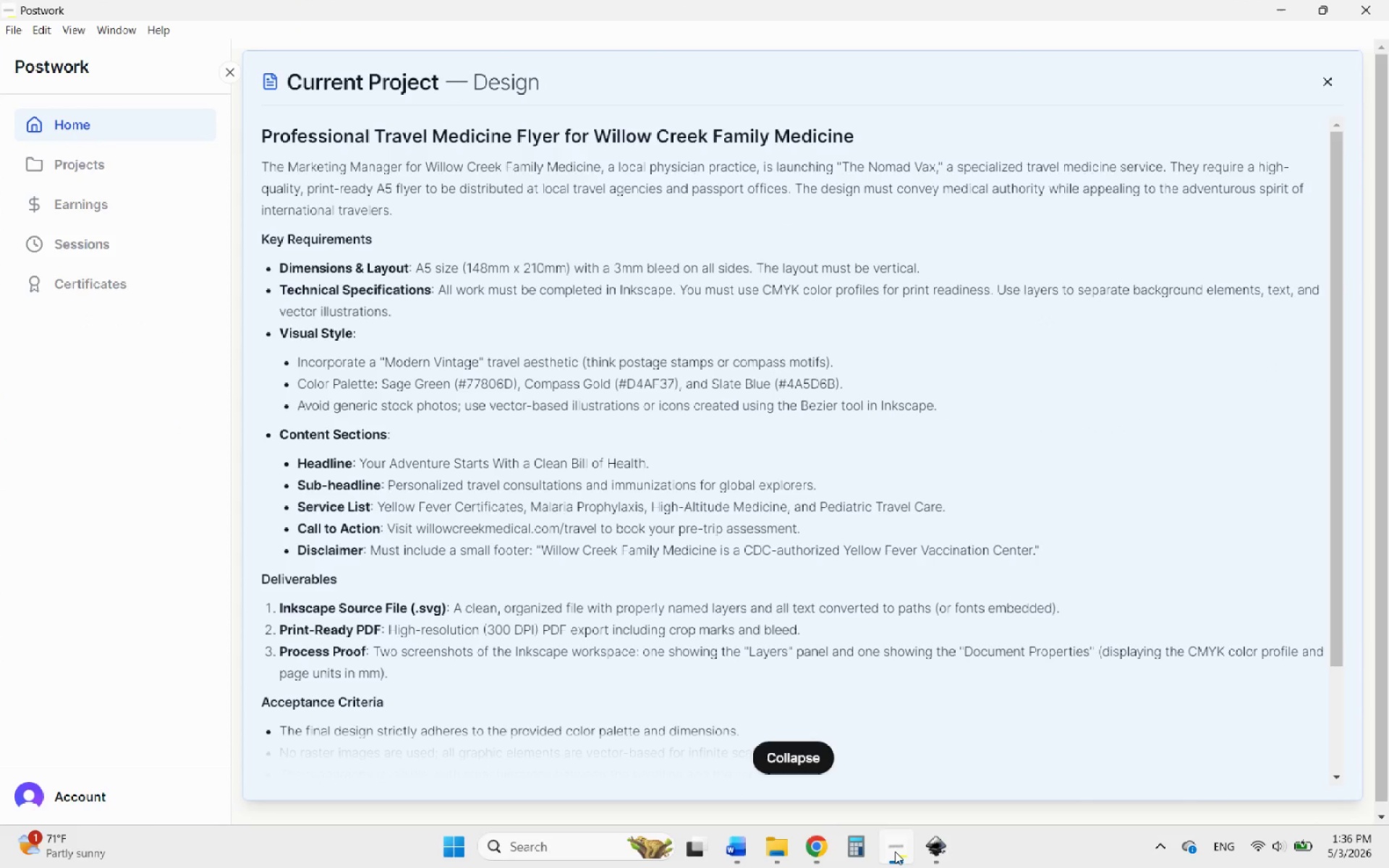 
double_click([895, 851])